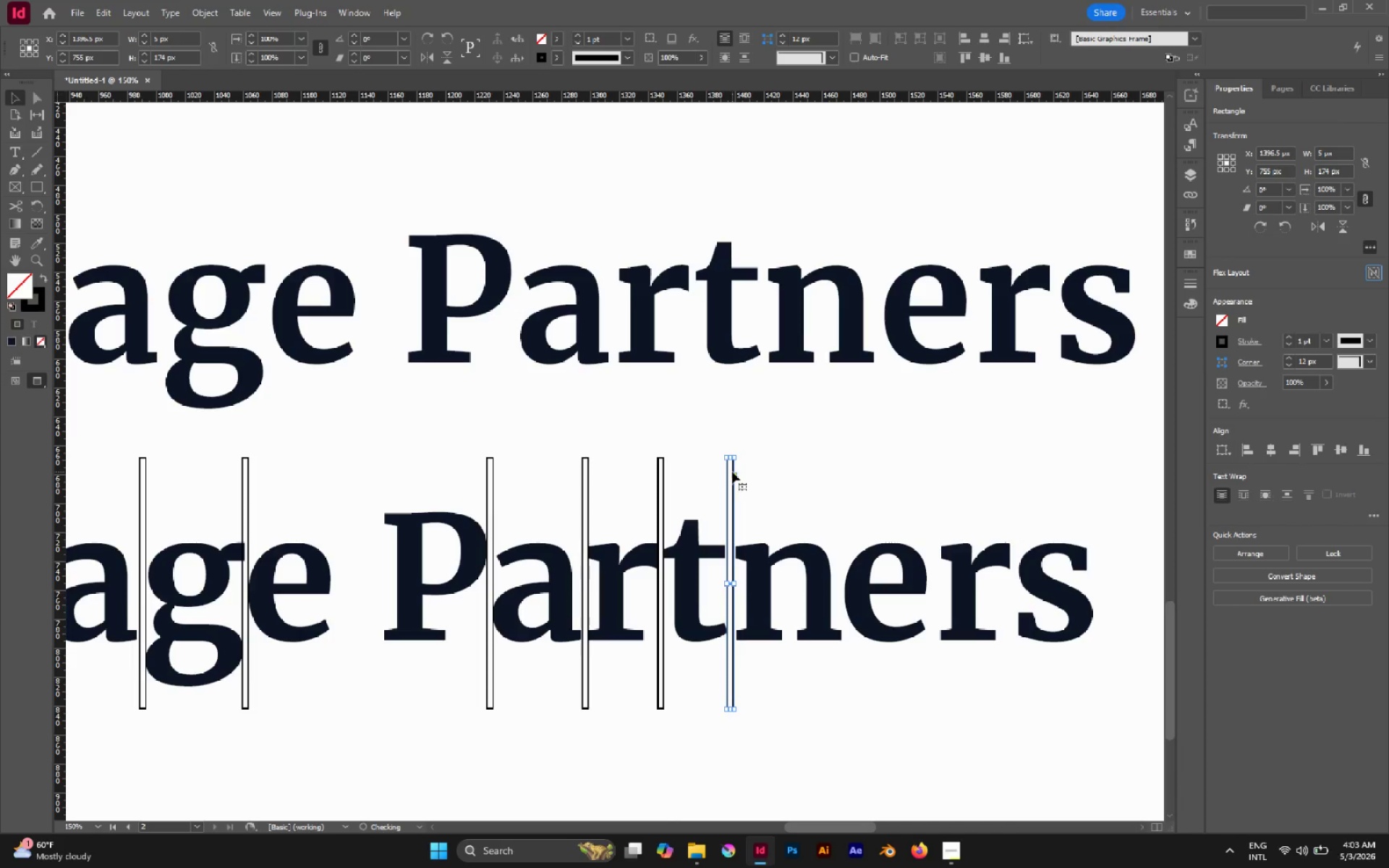 
key(ArrowLeft)
 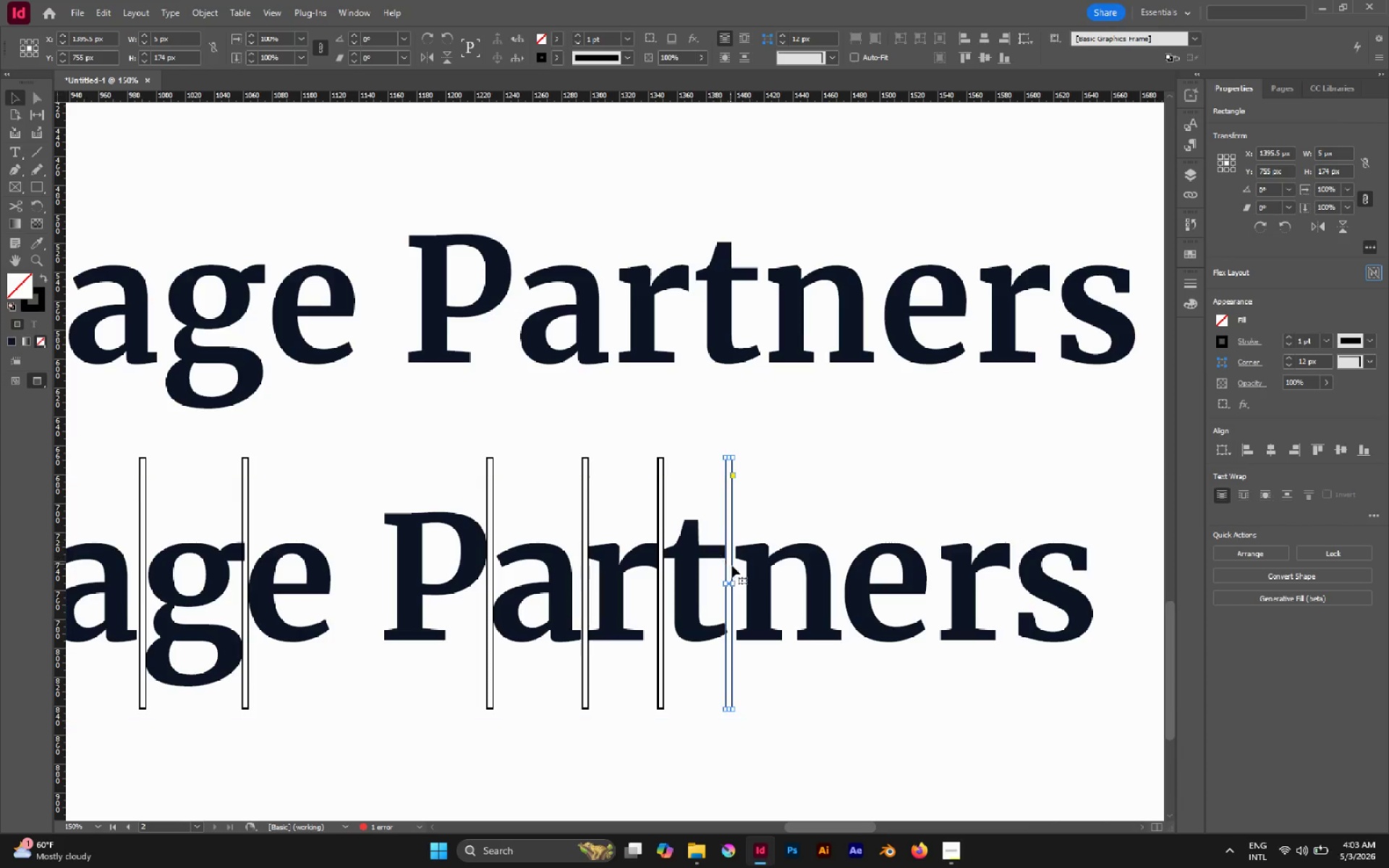 
double_click([750, 572])
 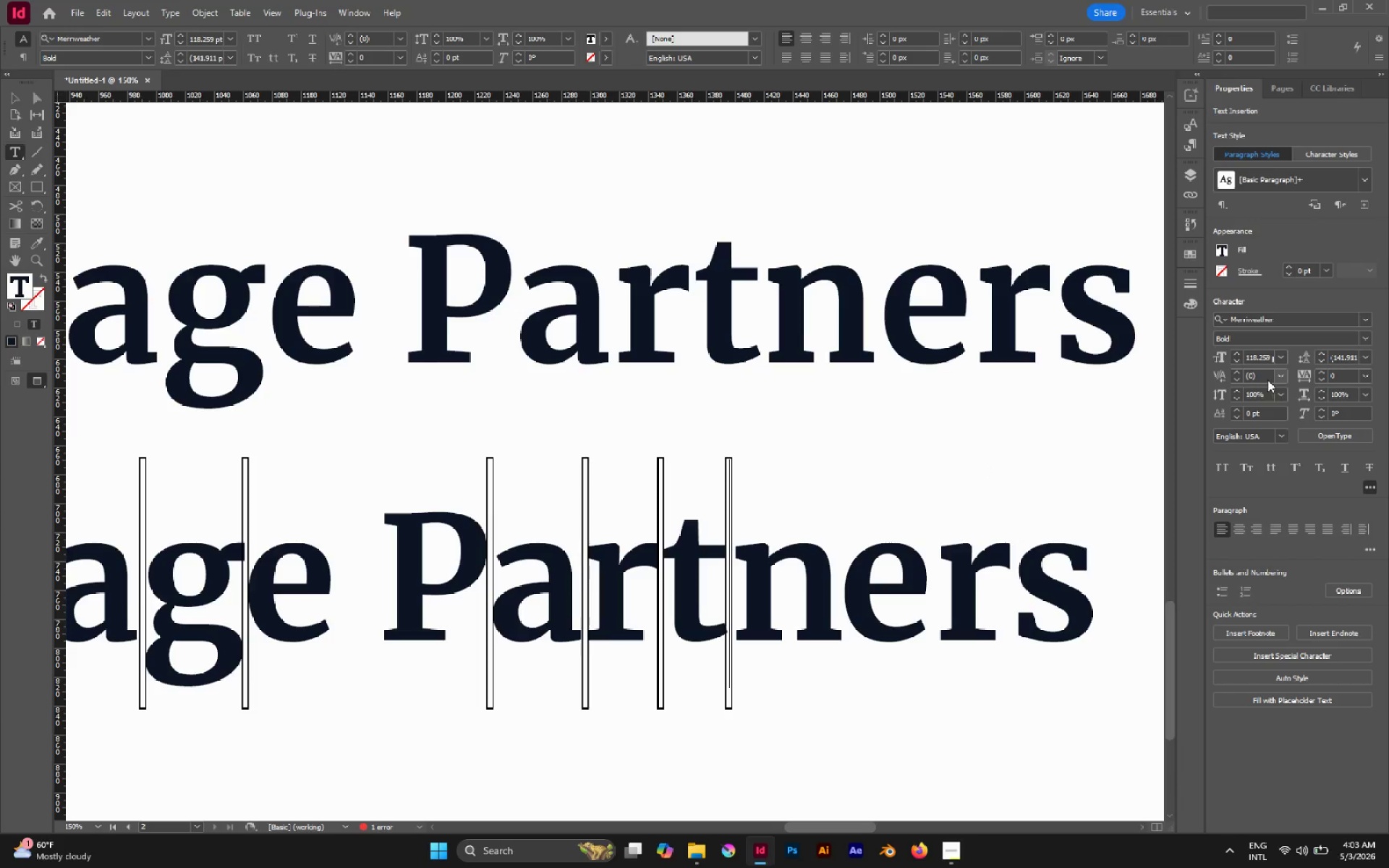 
left_click([1237, 380])
 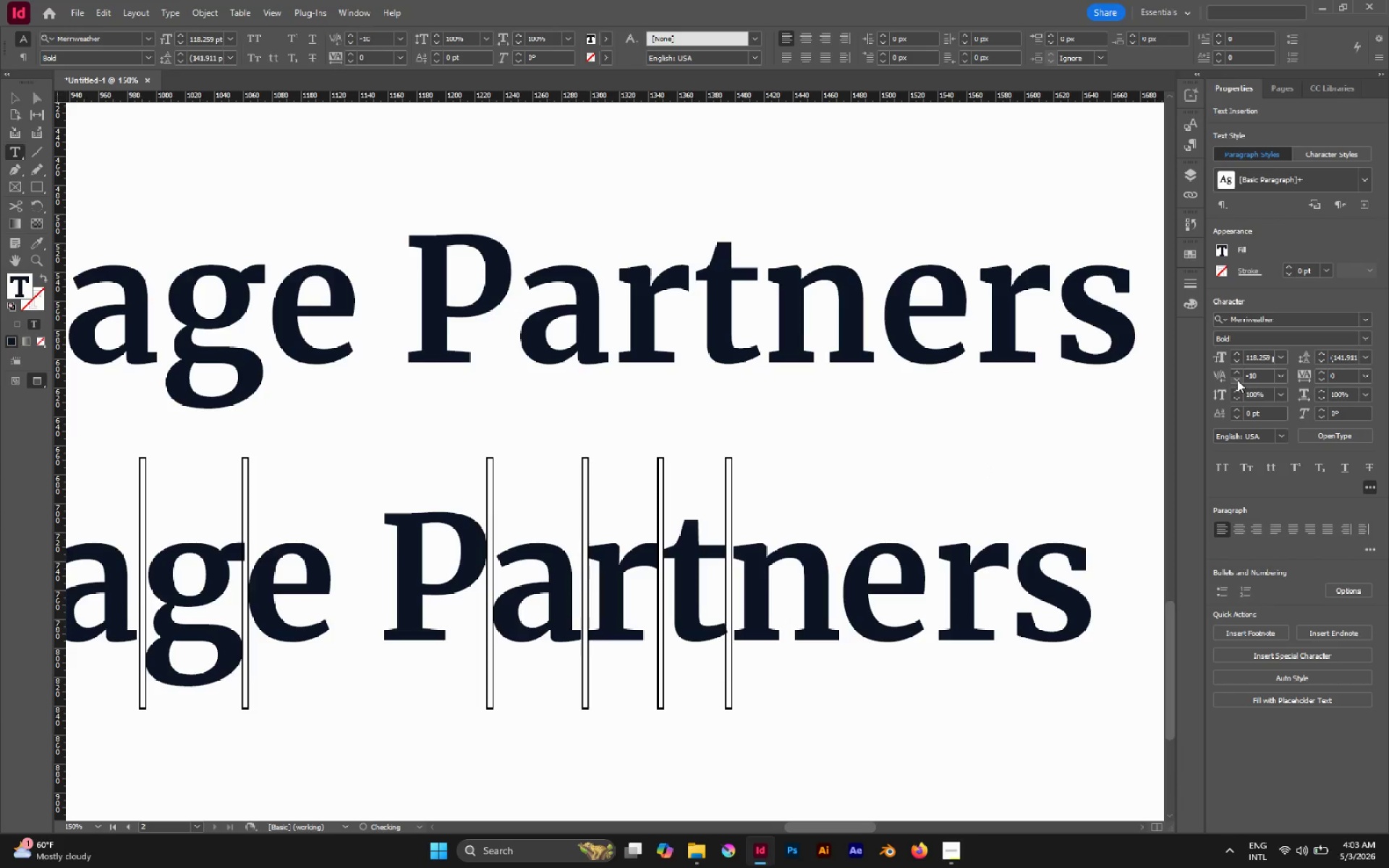 
left_click([1237, 380])
 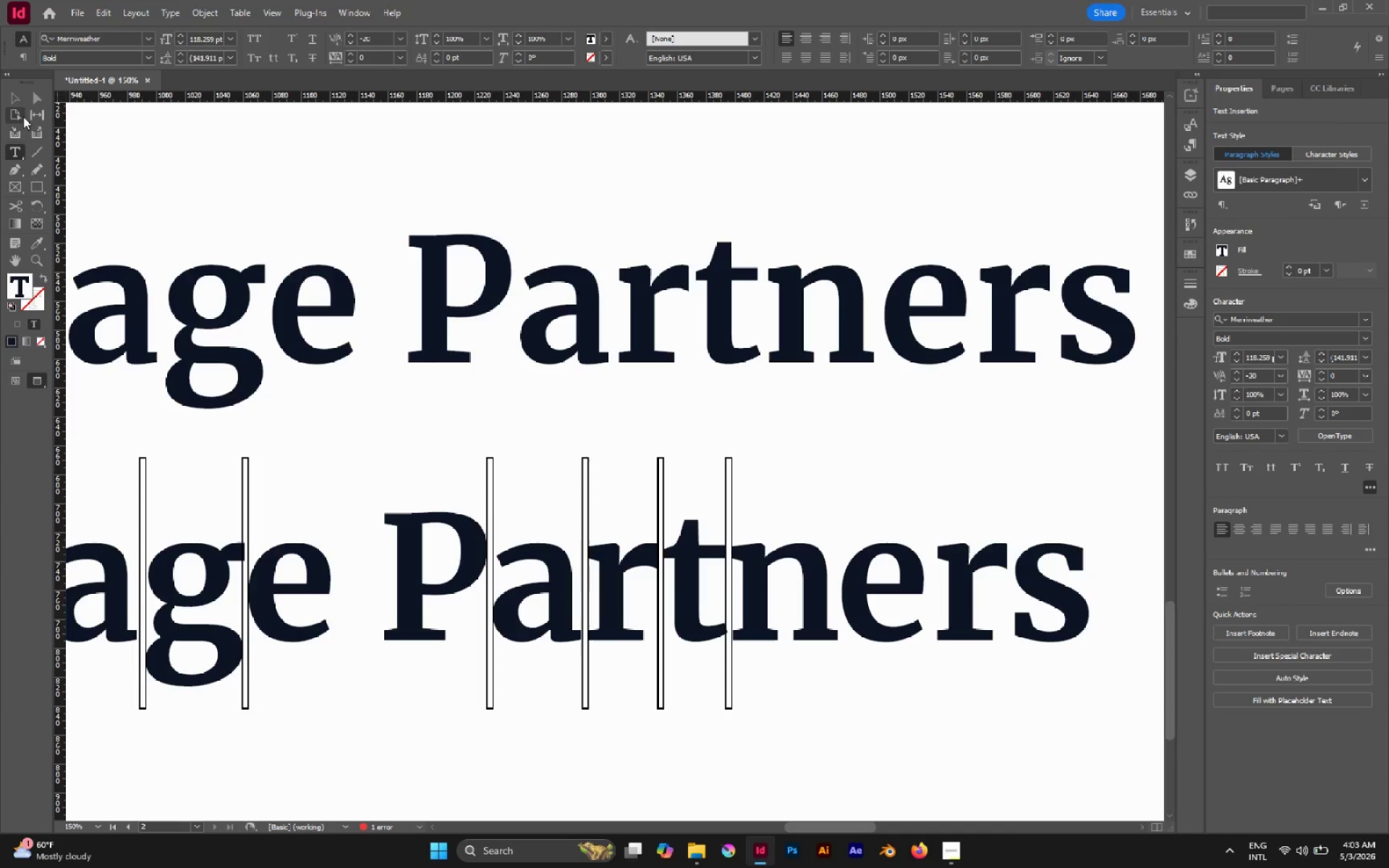 
left_click([22, 104])
 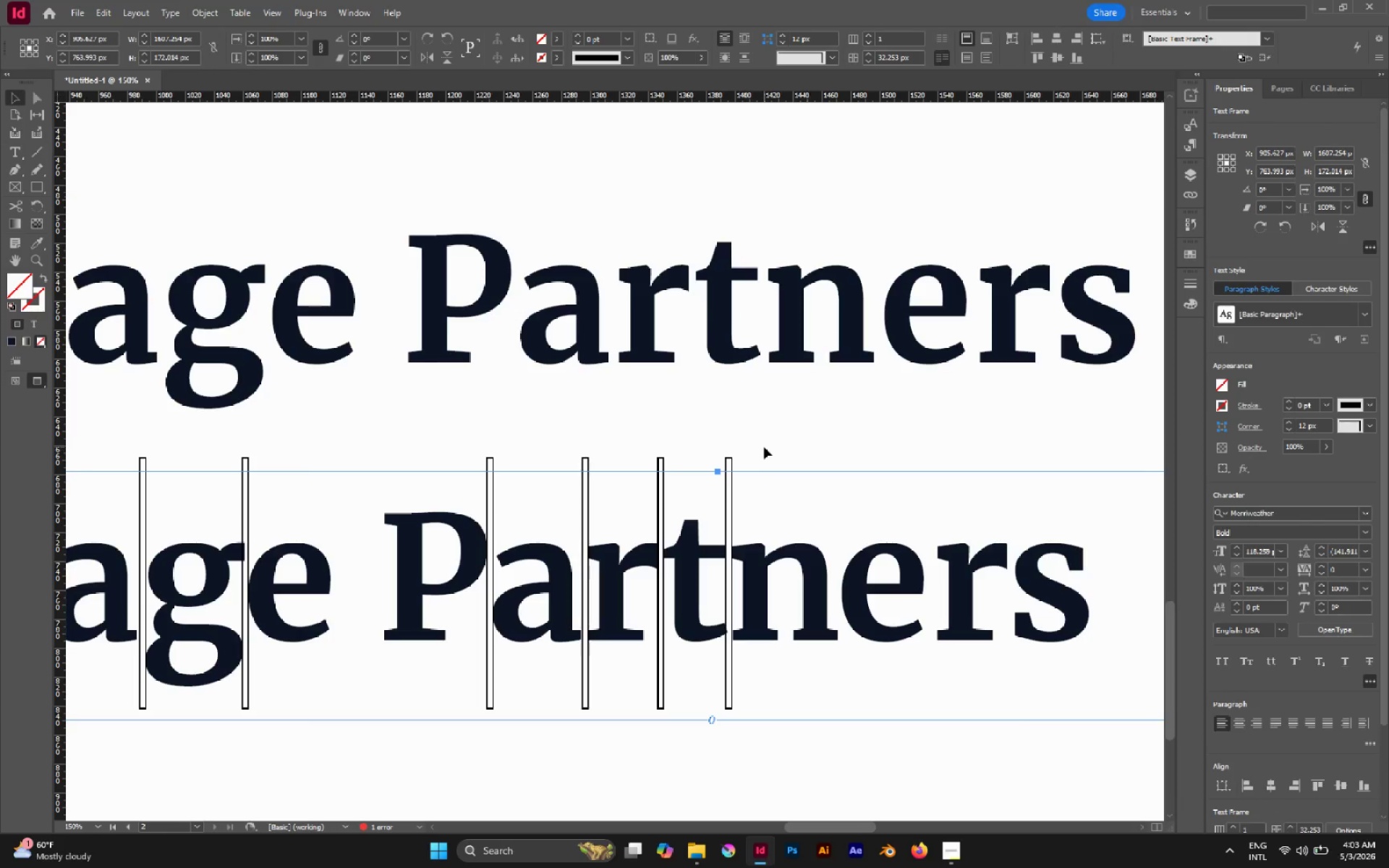 
left_click([756, 454])
 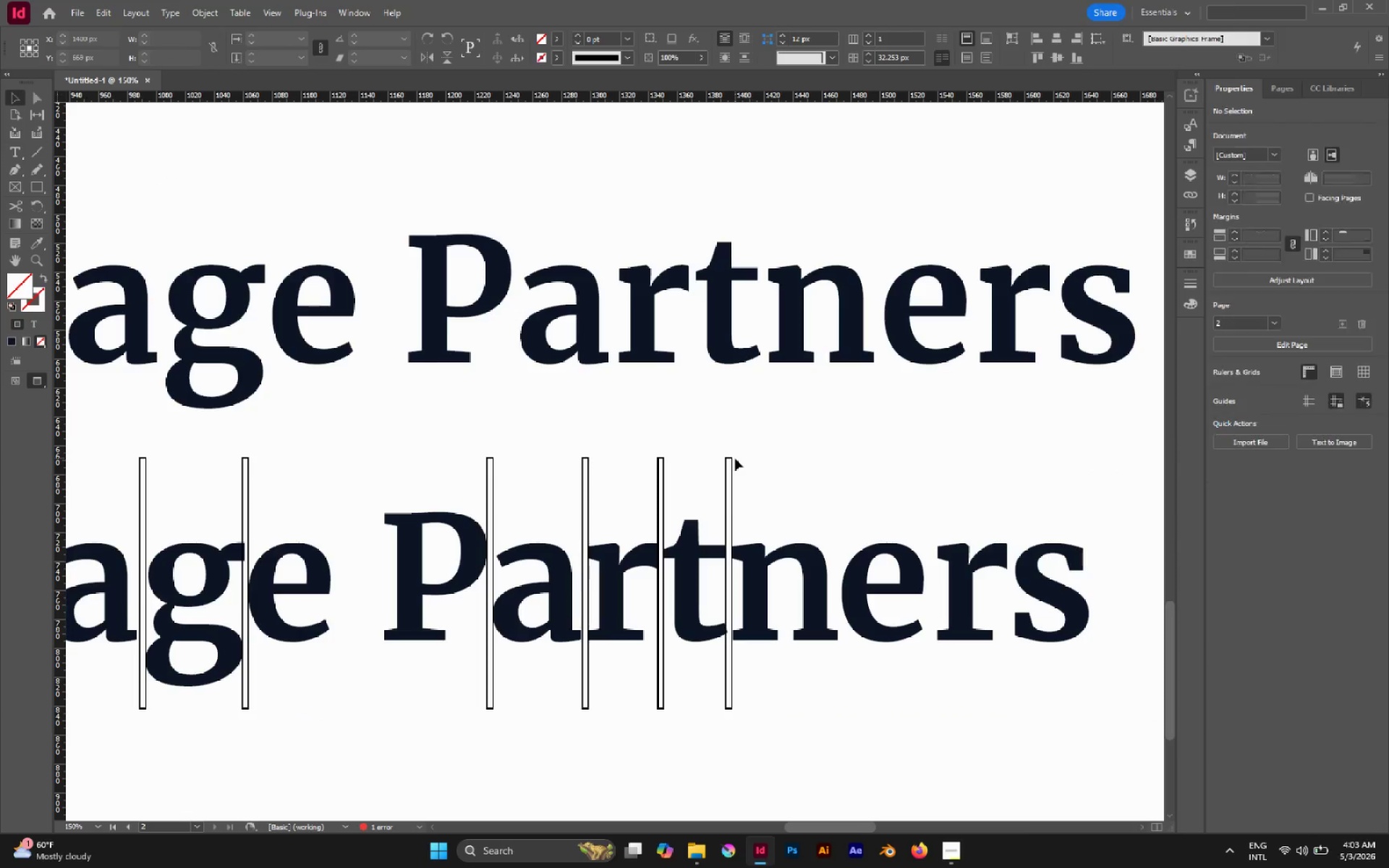 
hold_key(key=AltLeft, duration=4.67)
left_click_drag(start_coordinate=[731, 461], to_coordinate=[841, 466])
 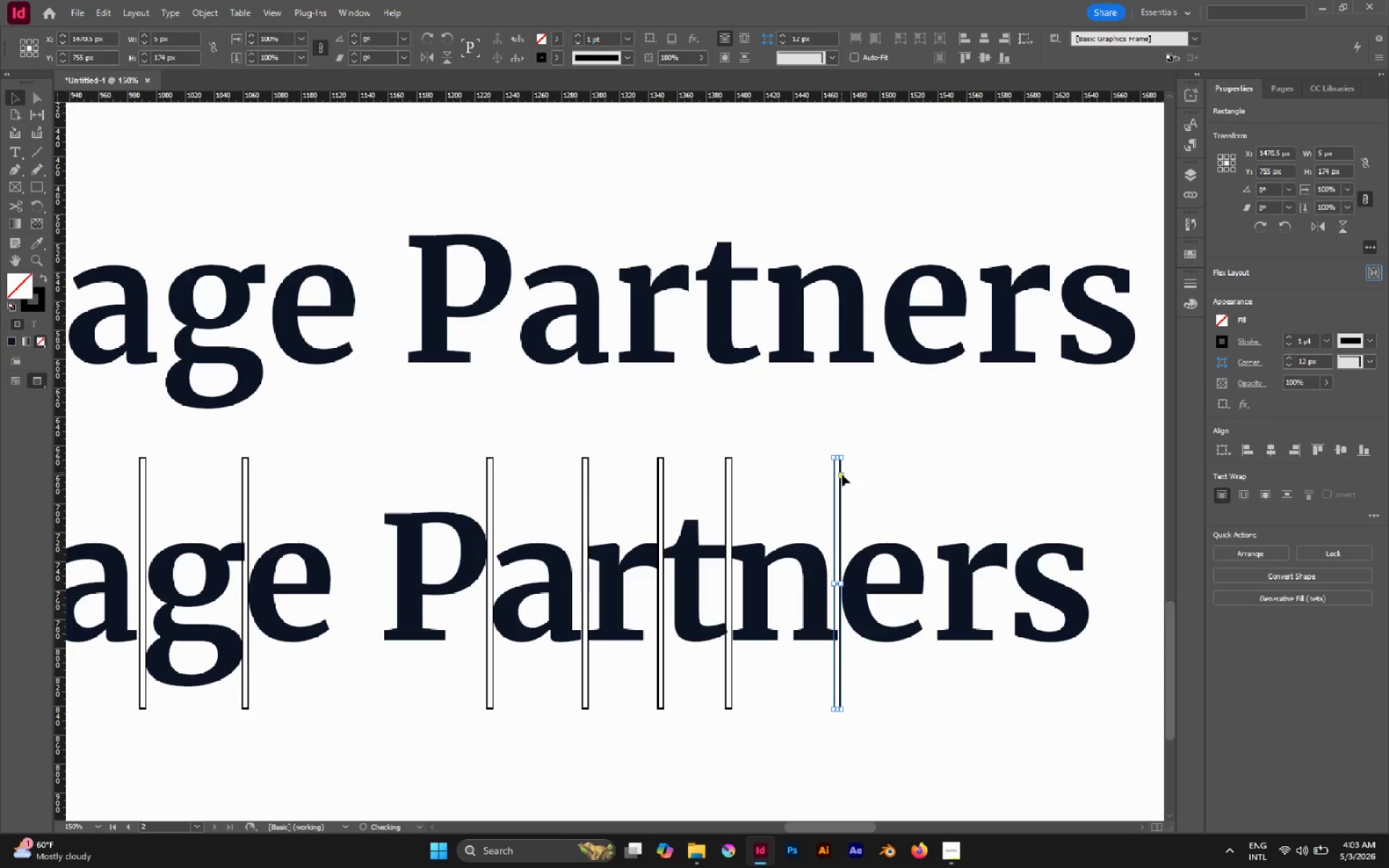 
hold_key(key=ShiftLeft, duration=4.26)
 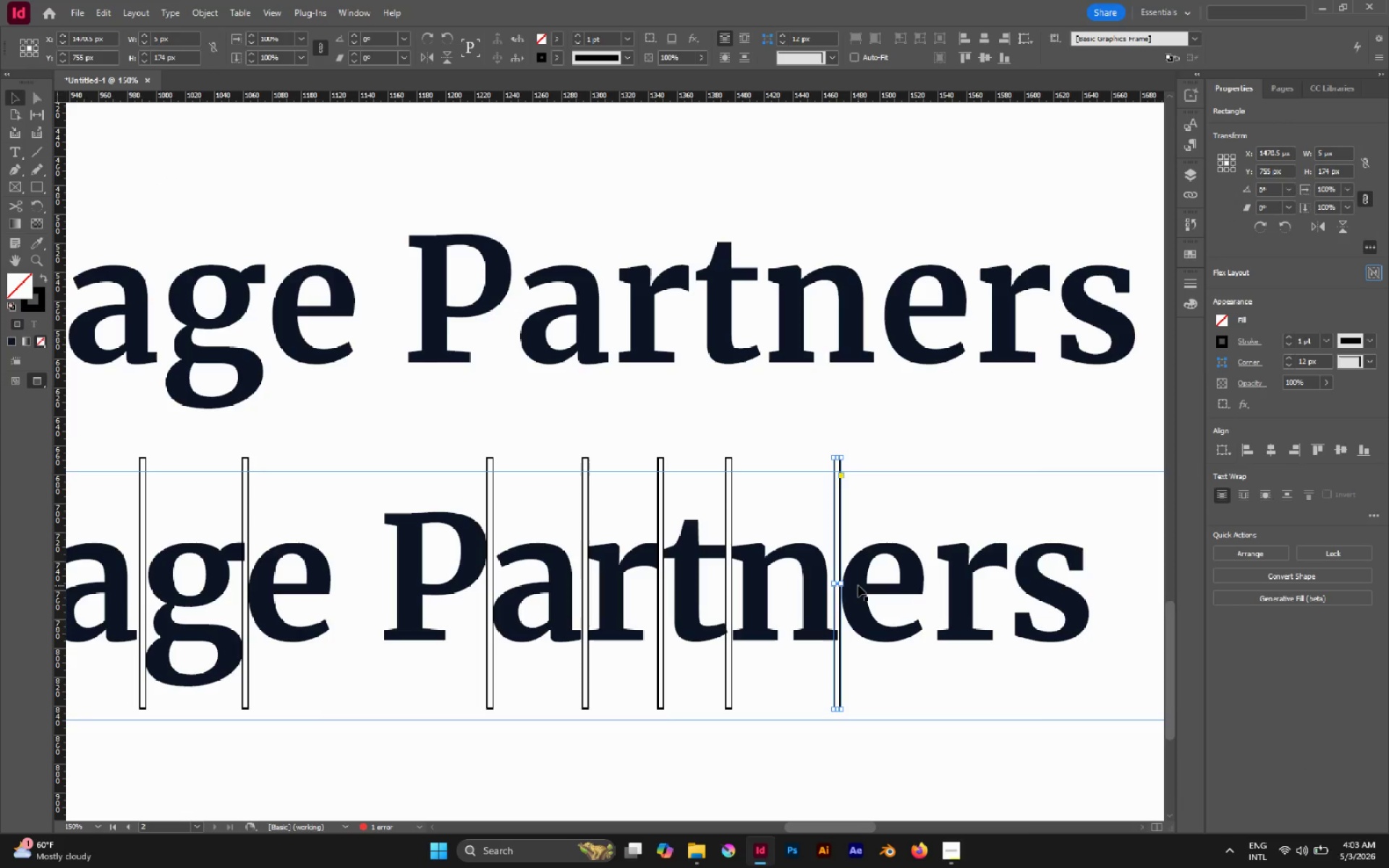 
double_click([858, 585])
 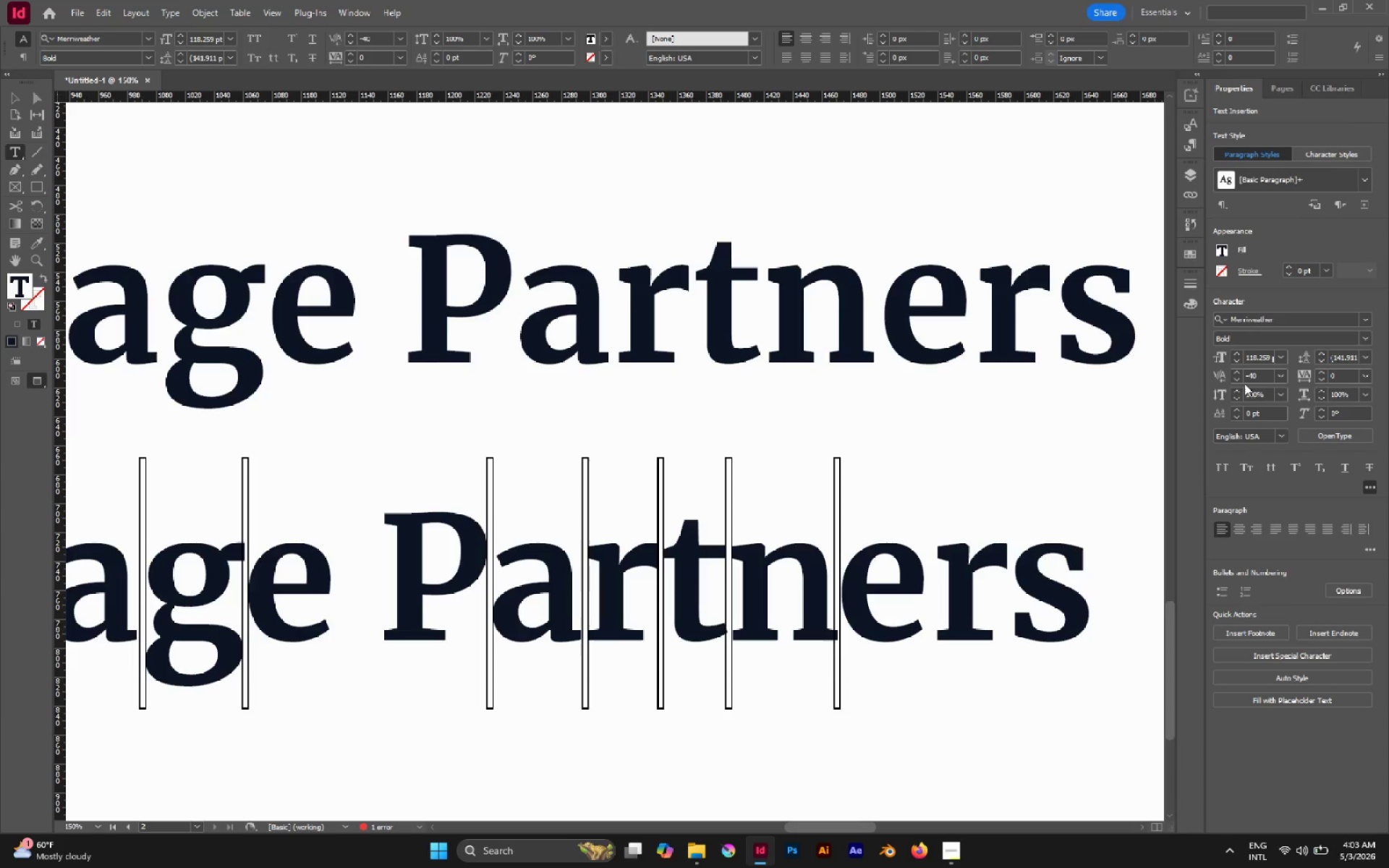 
left_click([1238, 382])
 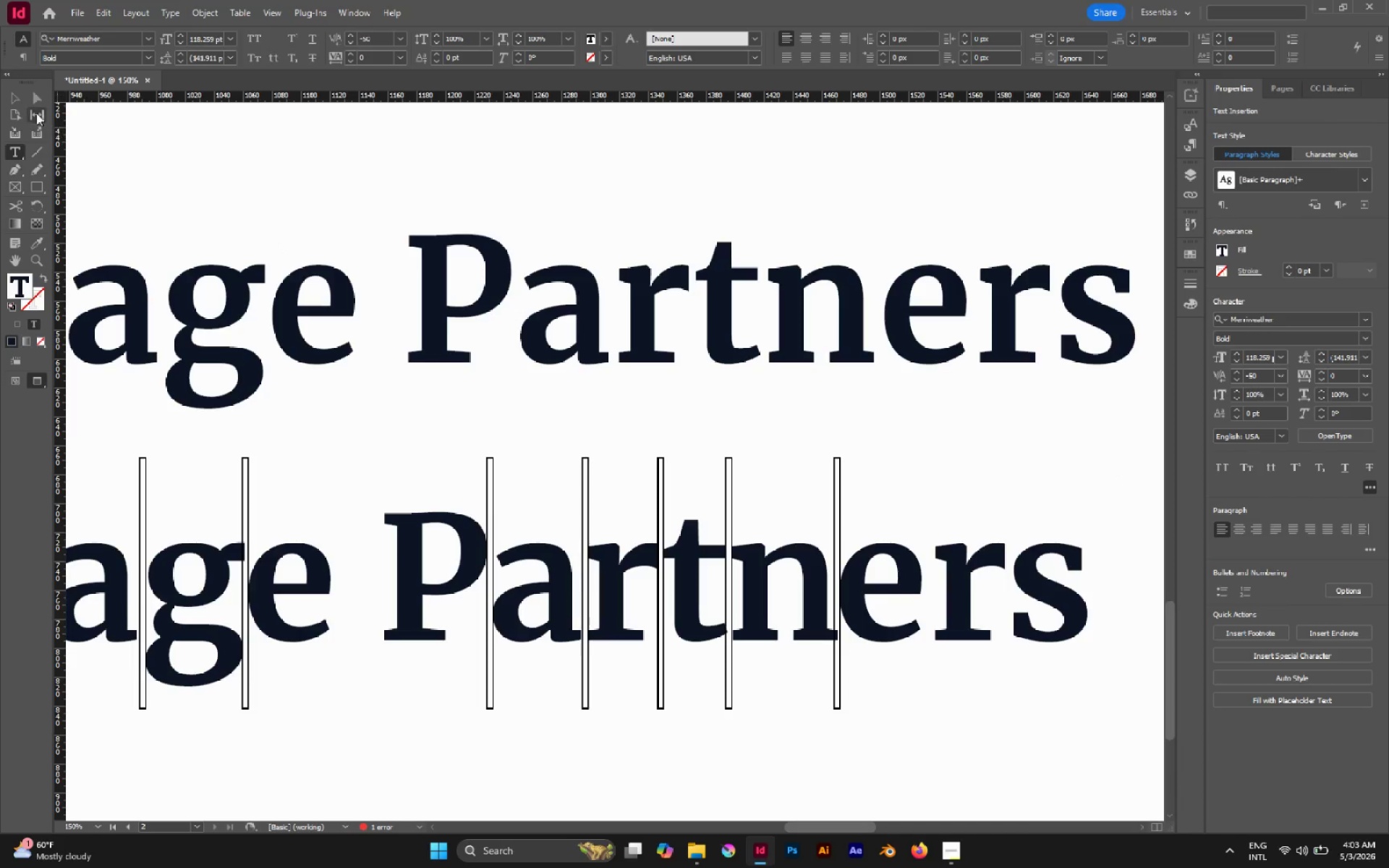 
left_click([25, 103])
 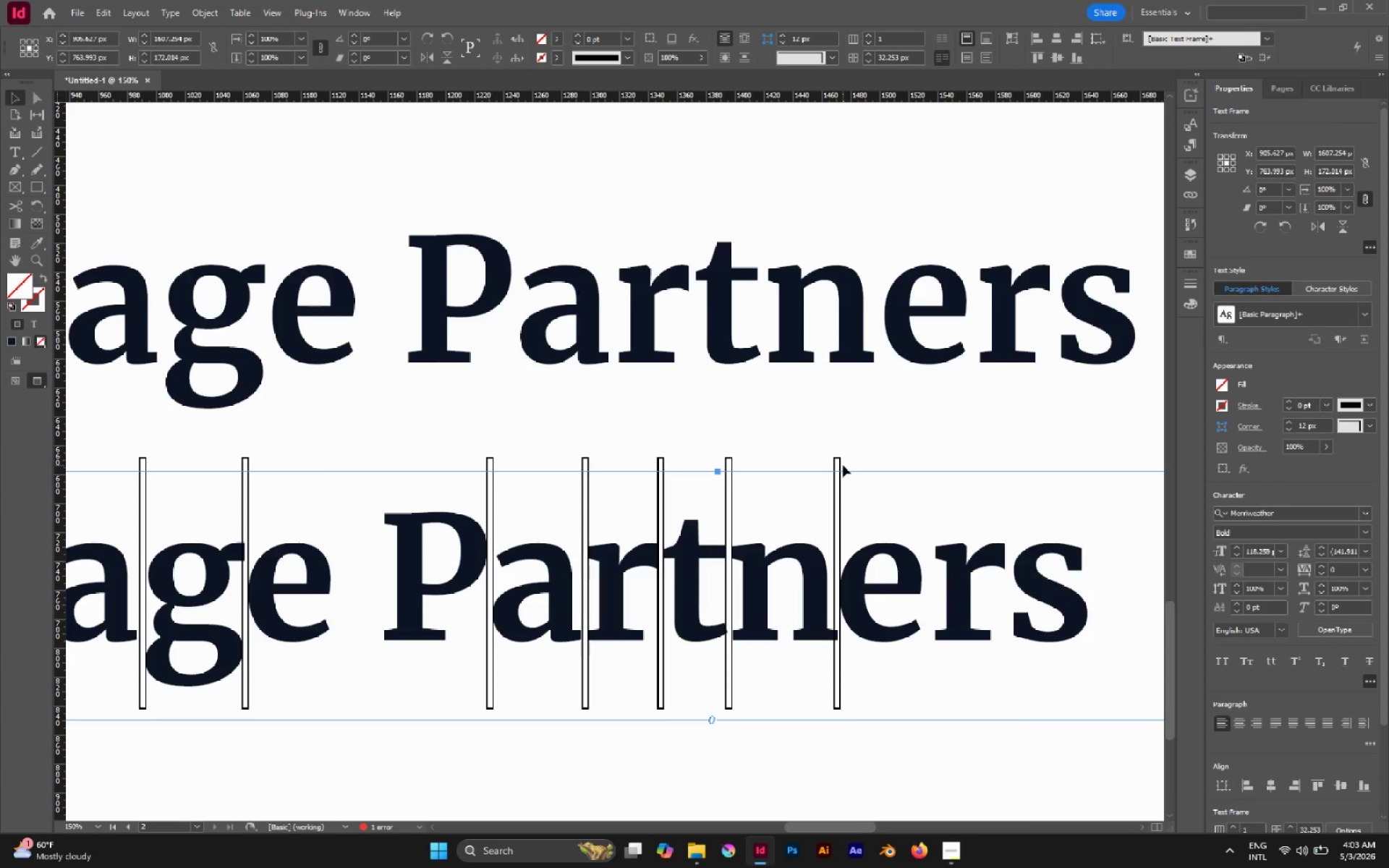 
left_click_drag(start_coordinate=[841, 465], to_coordinate=[930, 470])
 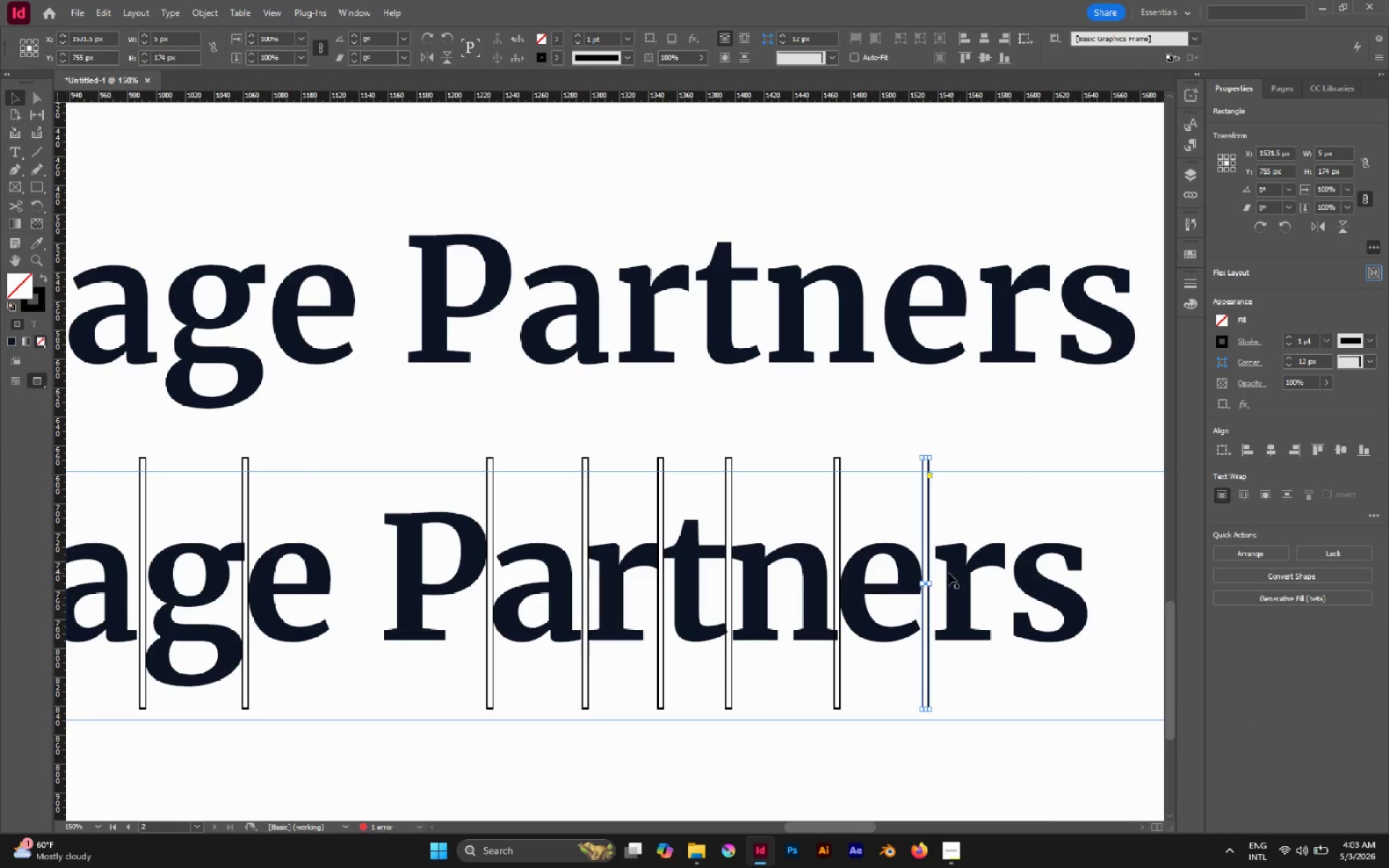 
hold_key(key=AltLeft, duration=2.12)
 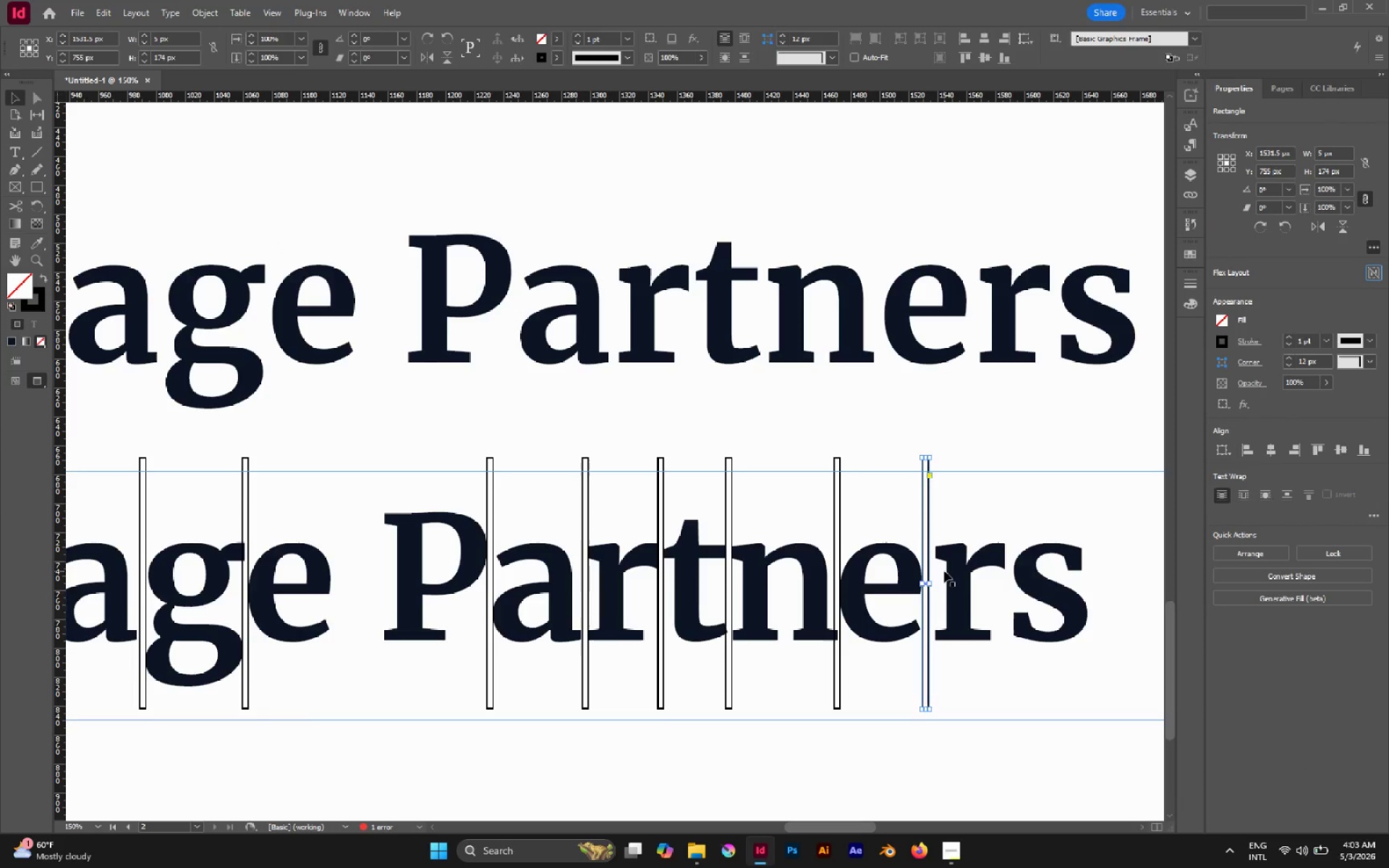 
hold_key(key=ShiftLeft, duration=1.92)
 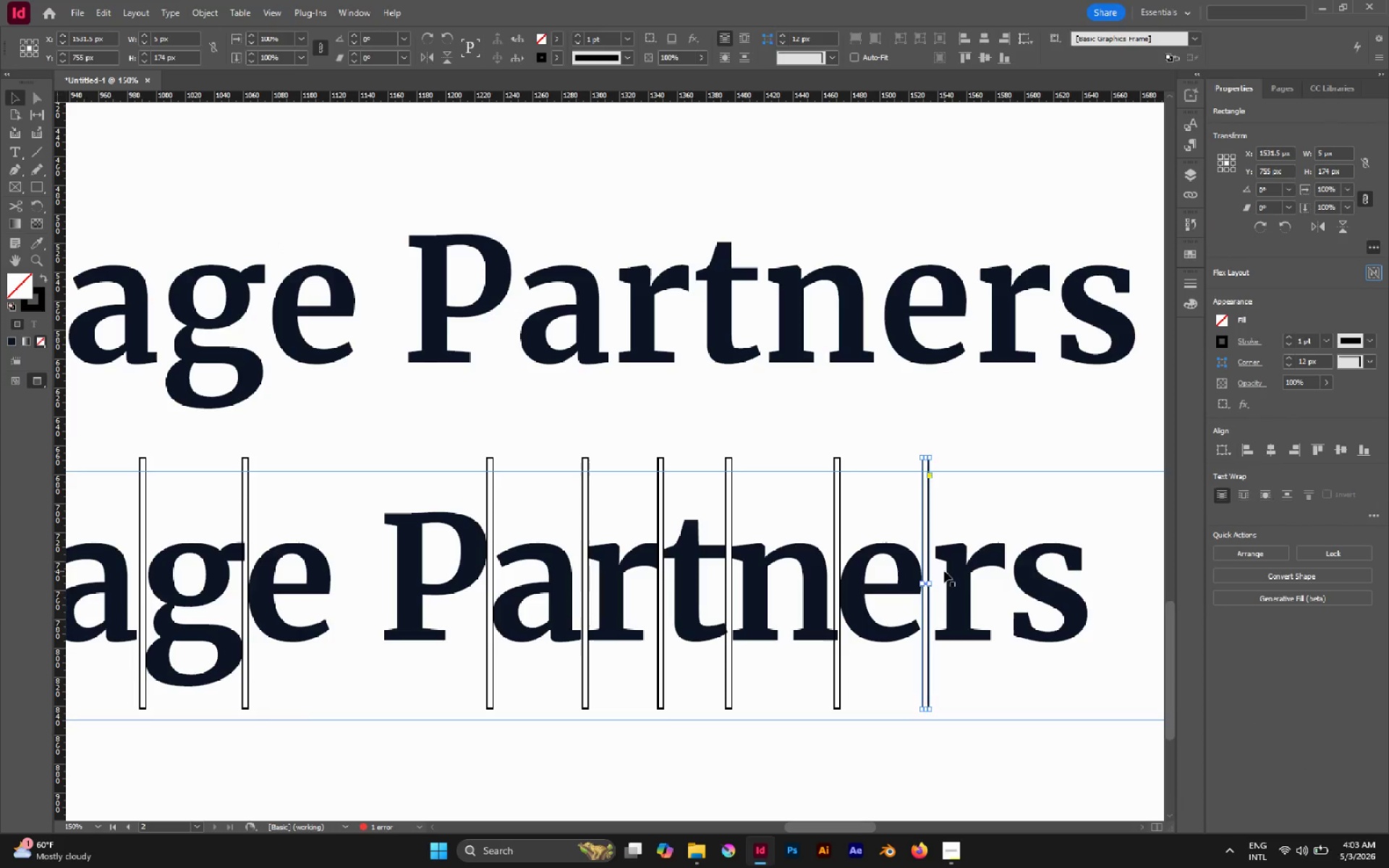 
double_click([944, 571])
 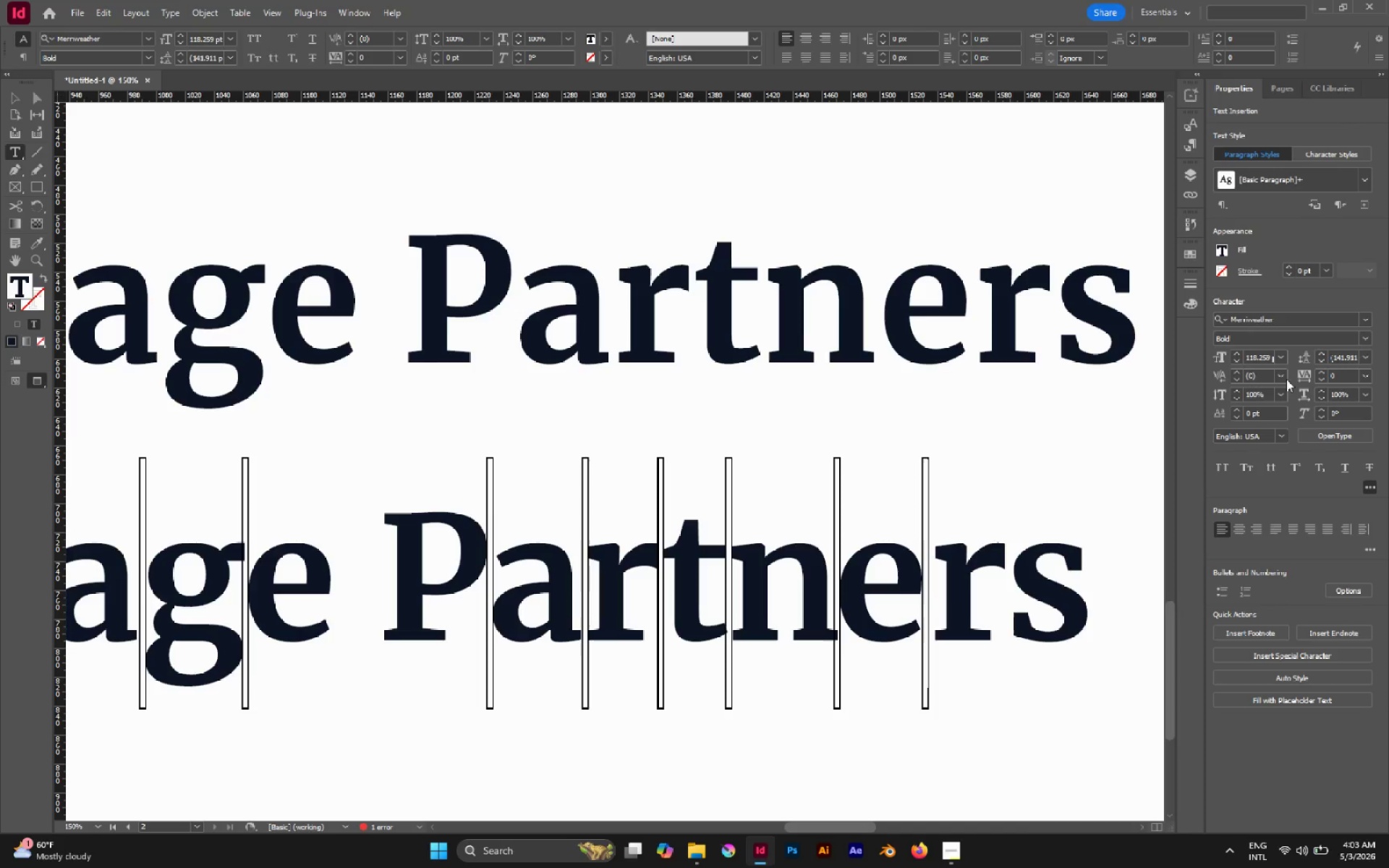 
left_click([1240, 382])
 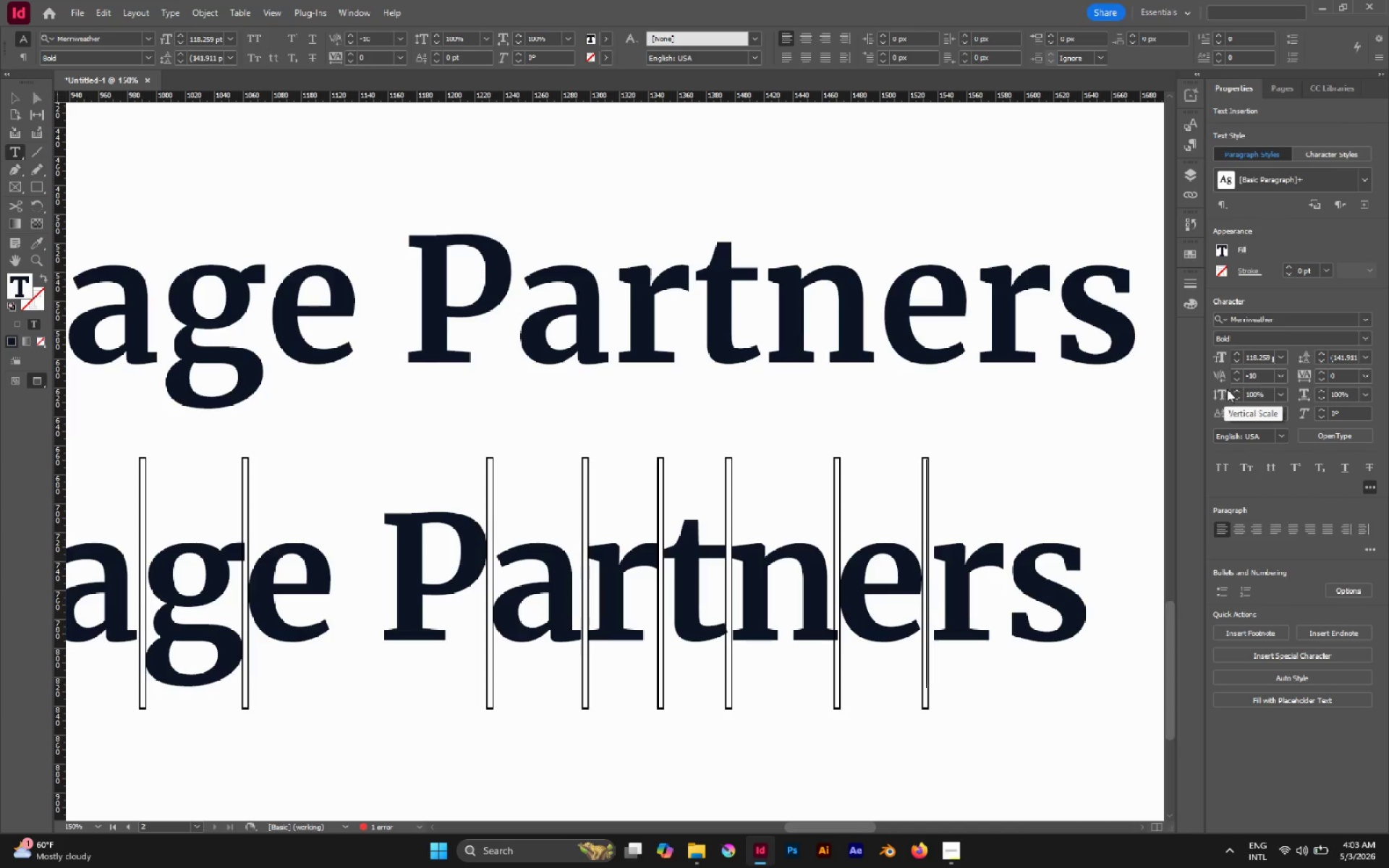 
double_click([1233, 383])
 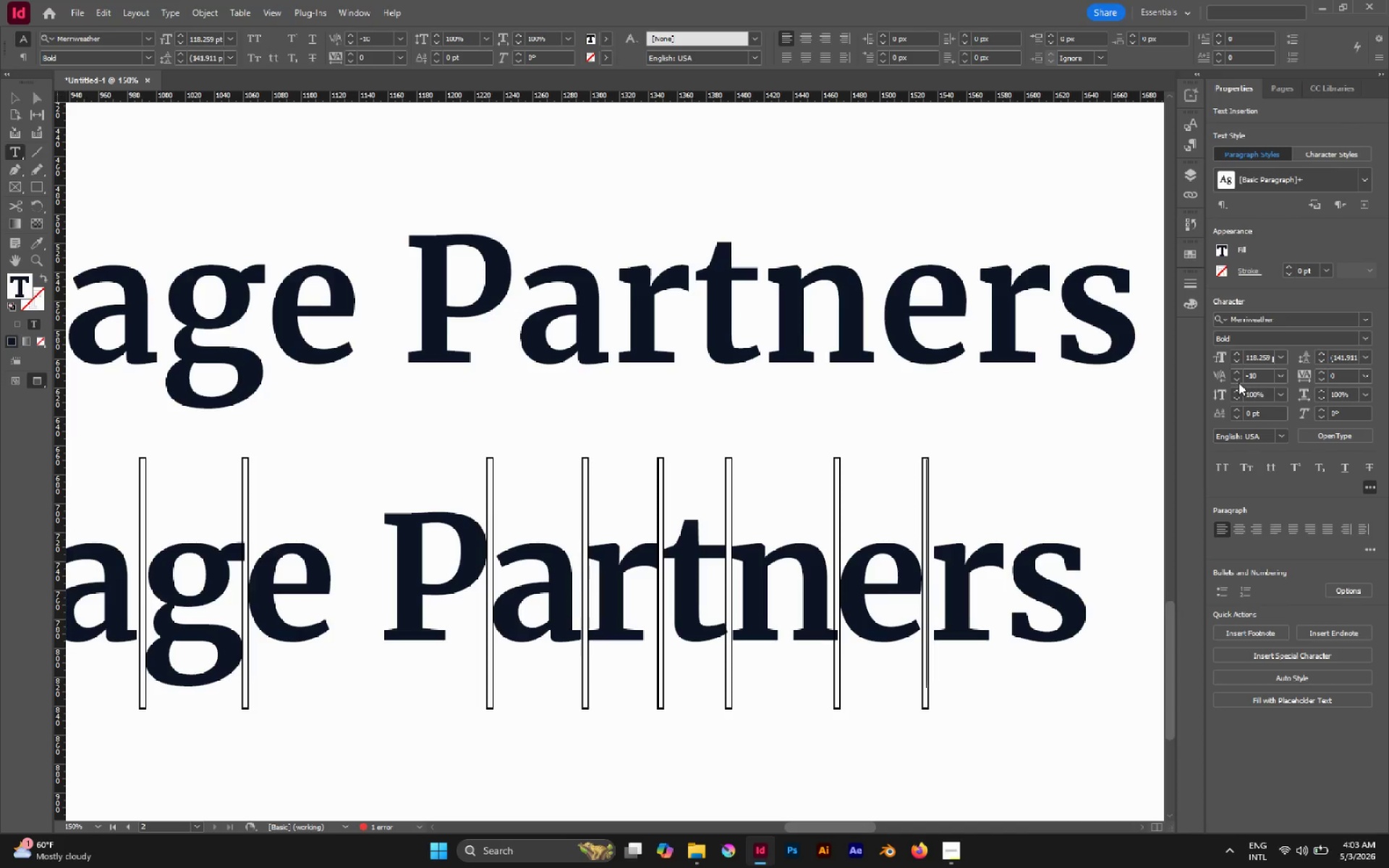 
left_click([1239, 383])
 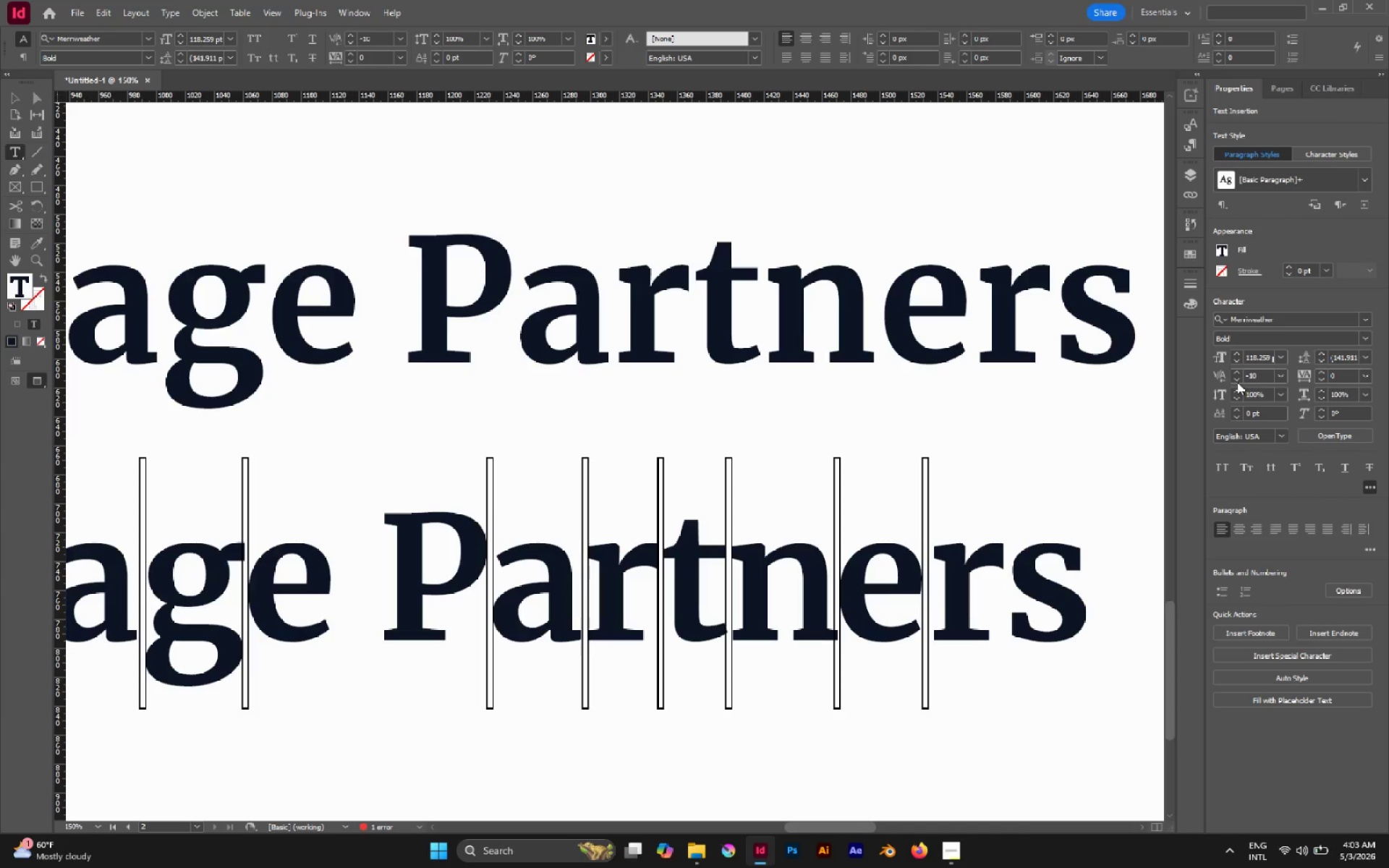 
left_click([1237, 382])
 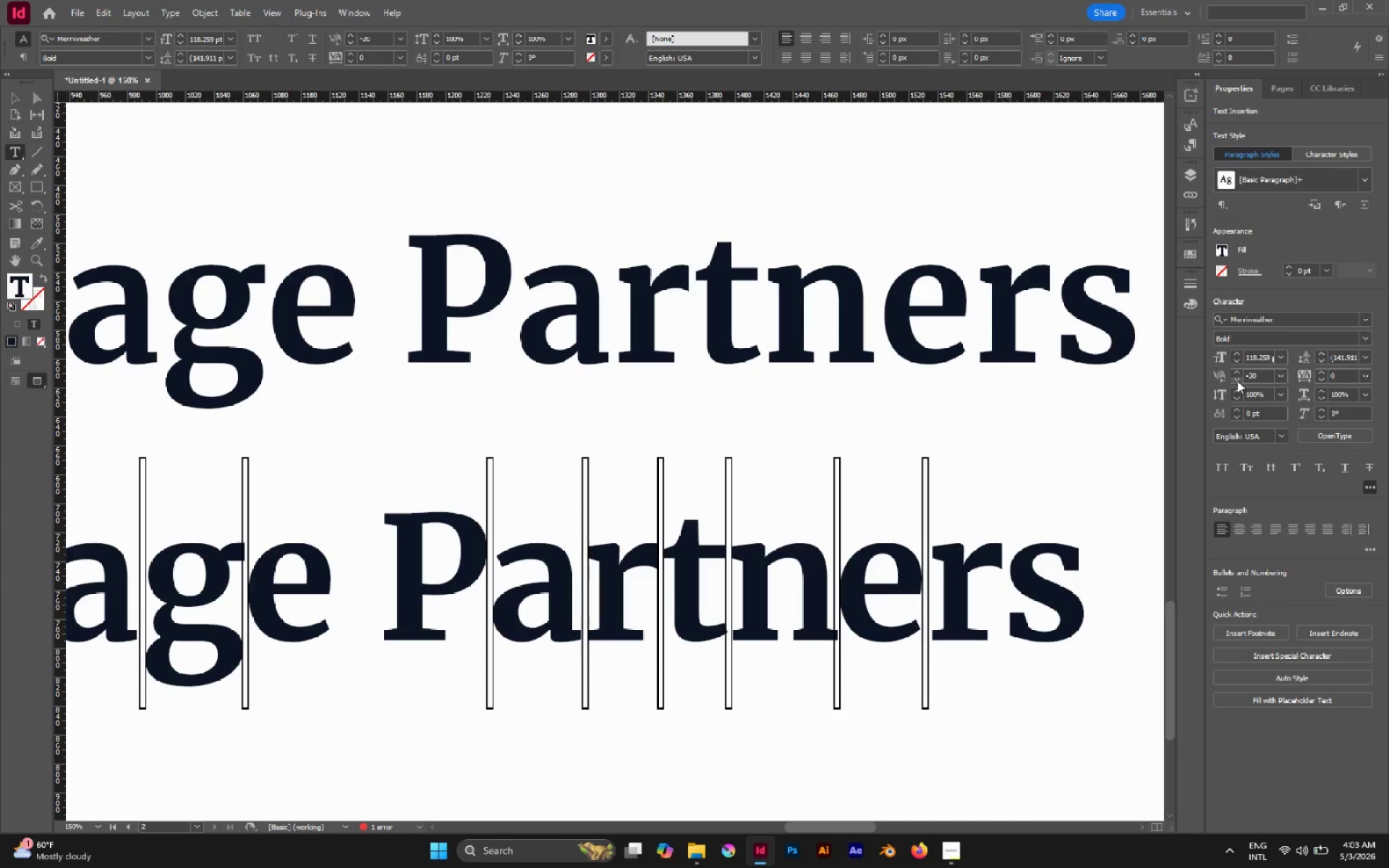 
left_click([1237, 380])
 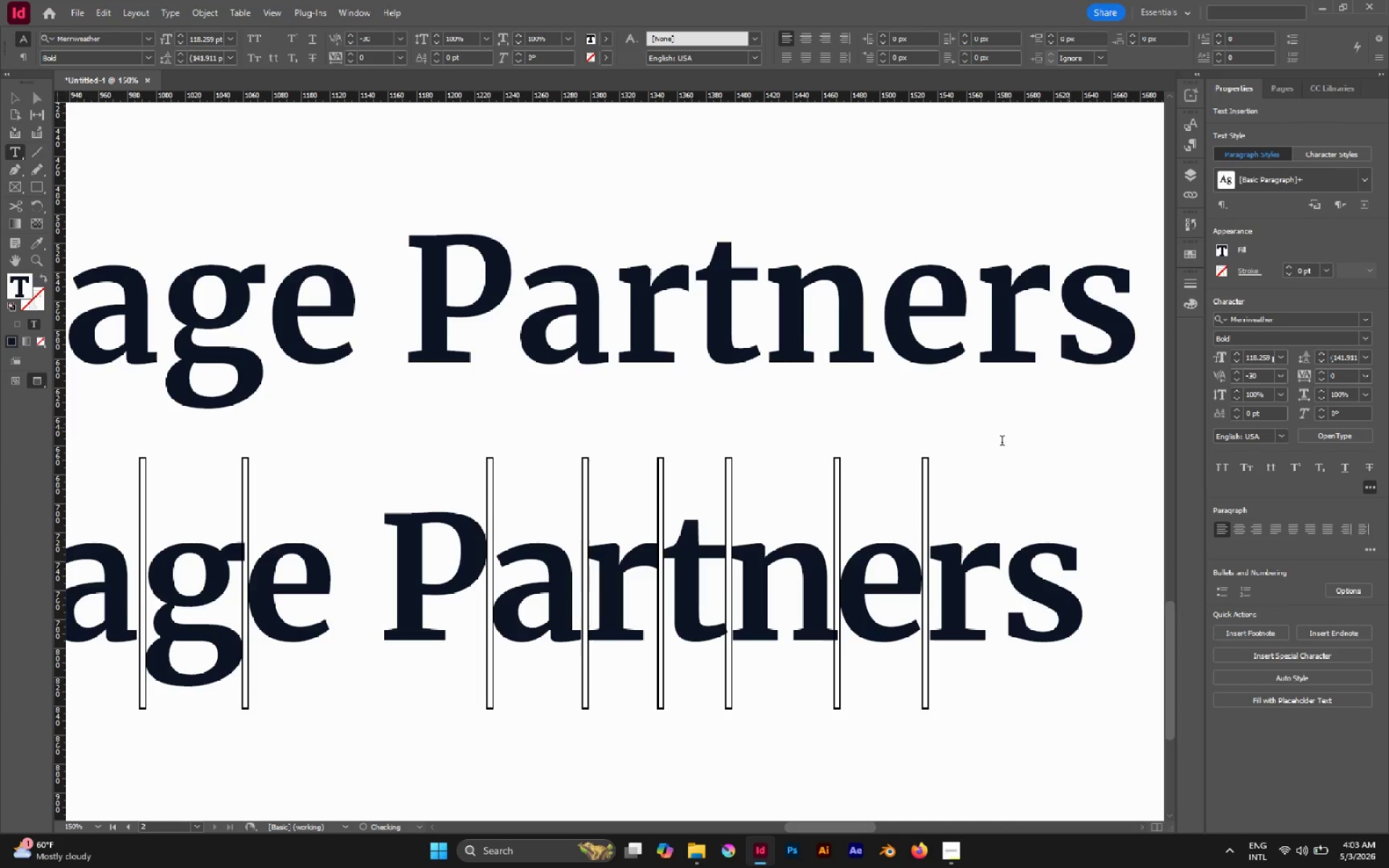 
hold_key(key=AltLeft, duration=0.56)
scroll: coordinate [866, 466], scroll_direction: down, amount: 3.0
 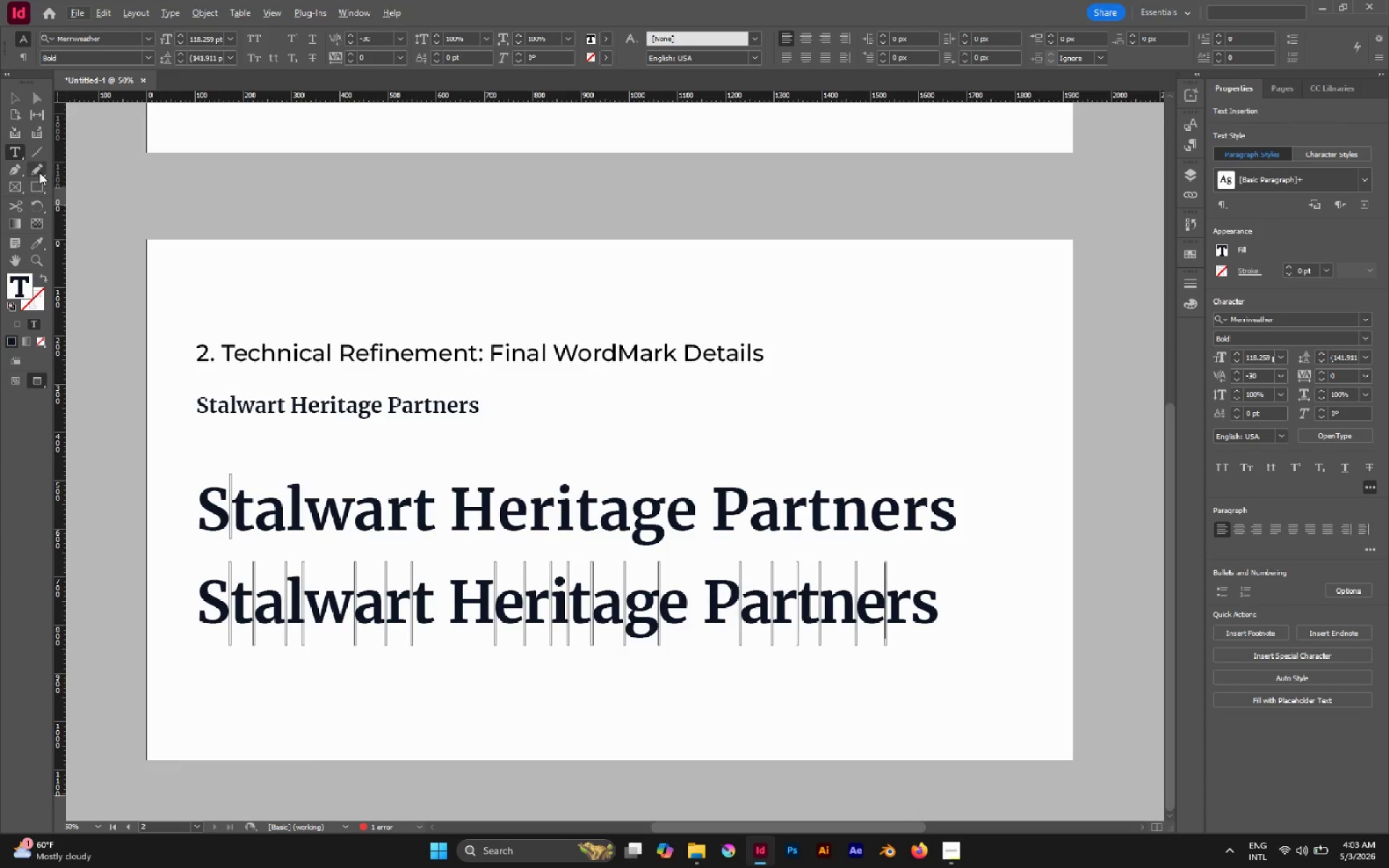 
left_click([17, 103])
 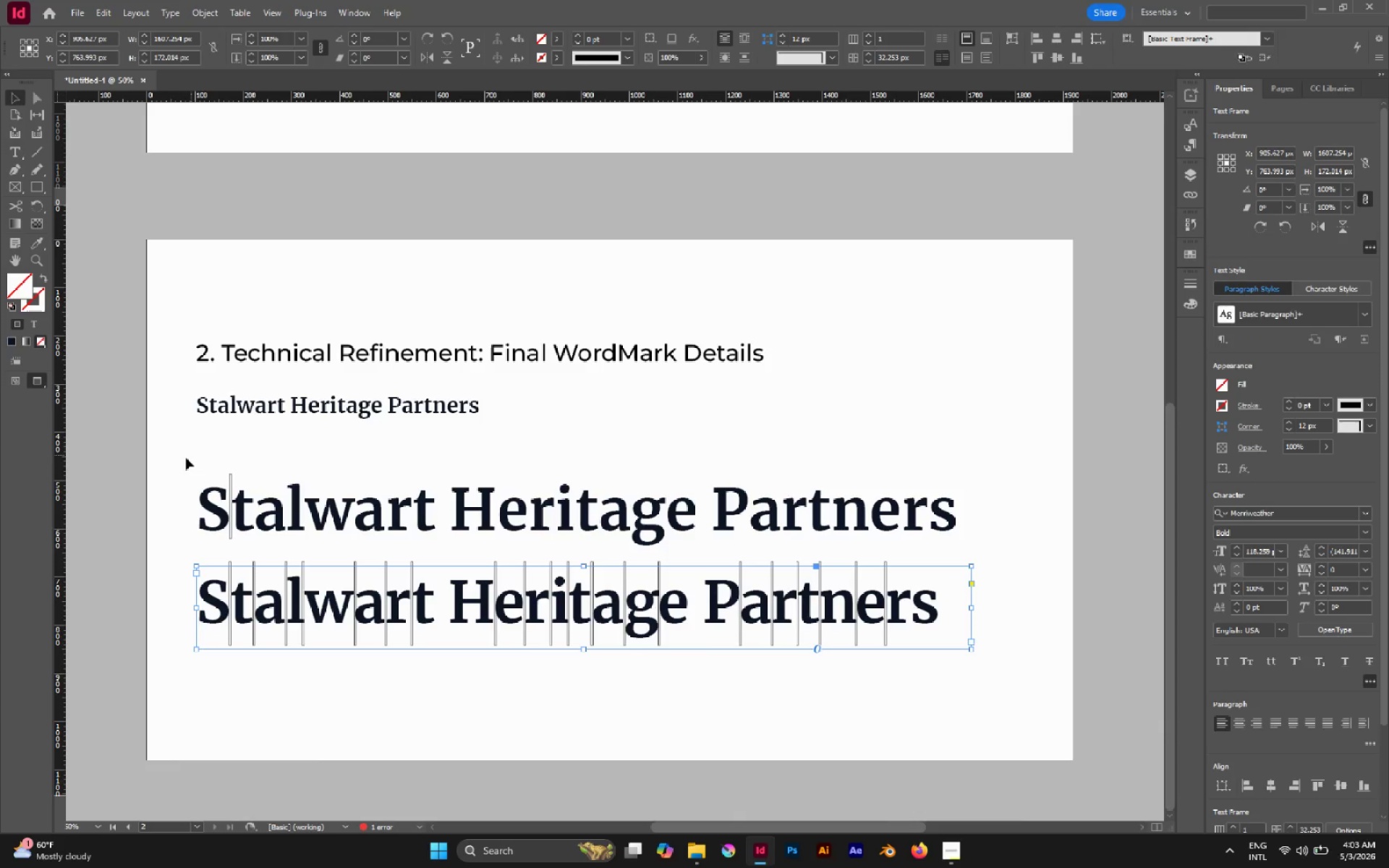 
left_click_drag(start_coordinate=[177, 467], to_coordinate=[559, 471])
 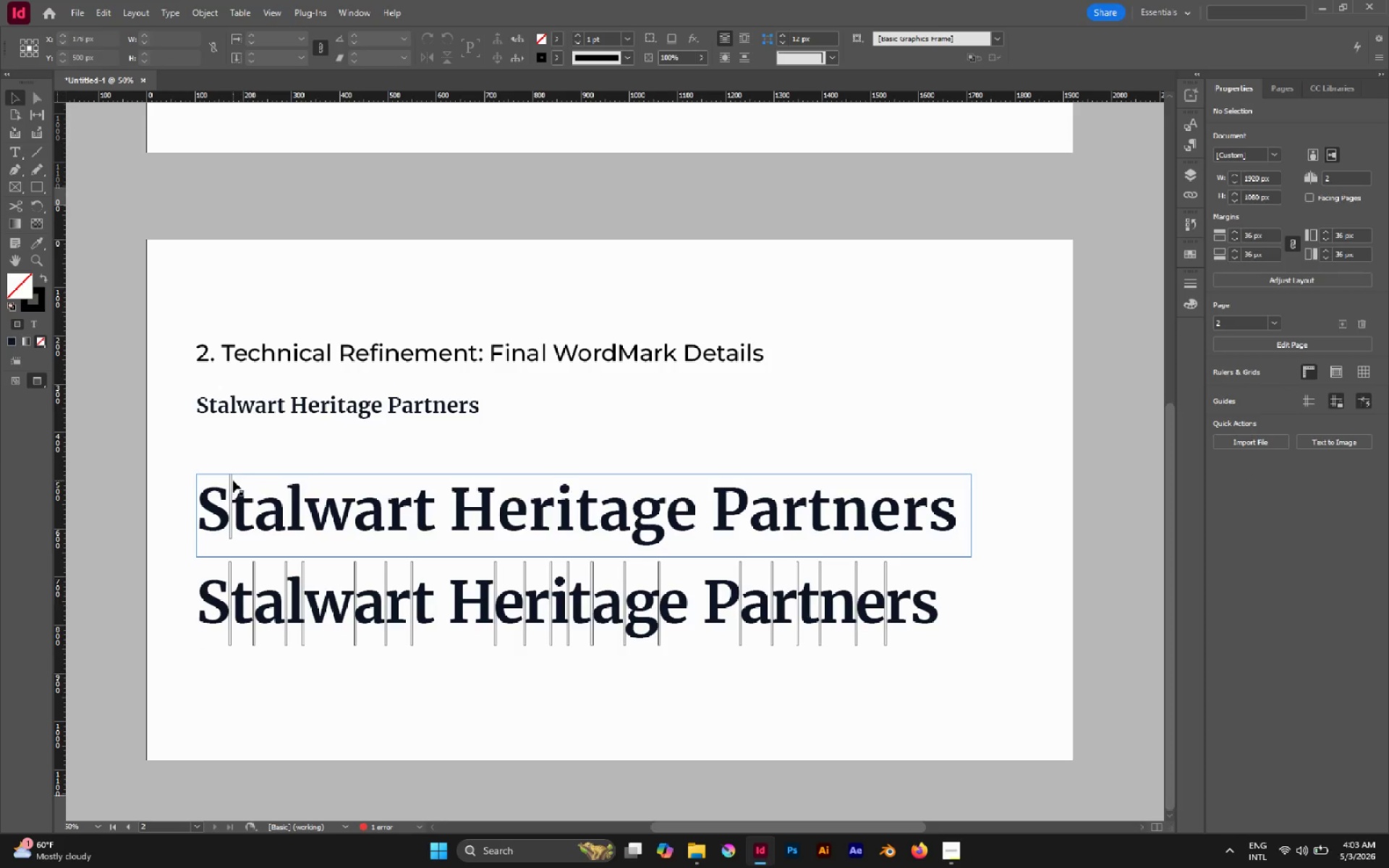 
left_click([232, 480])
 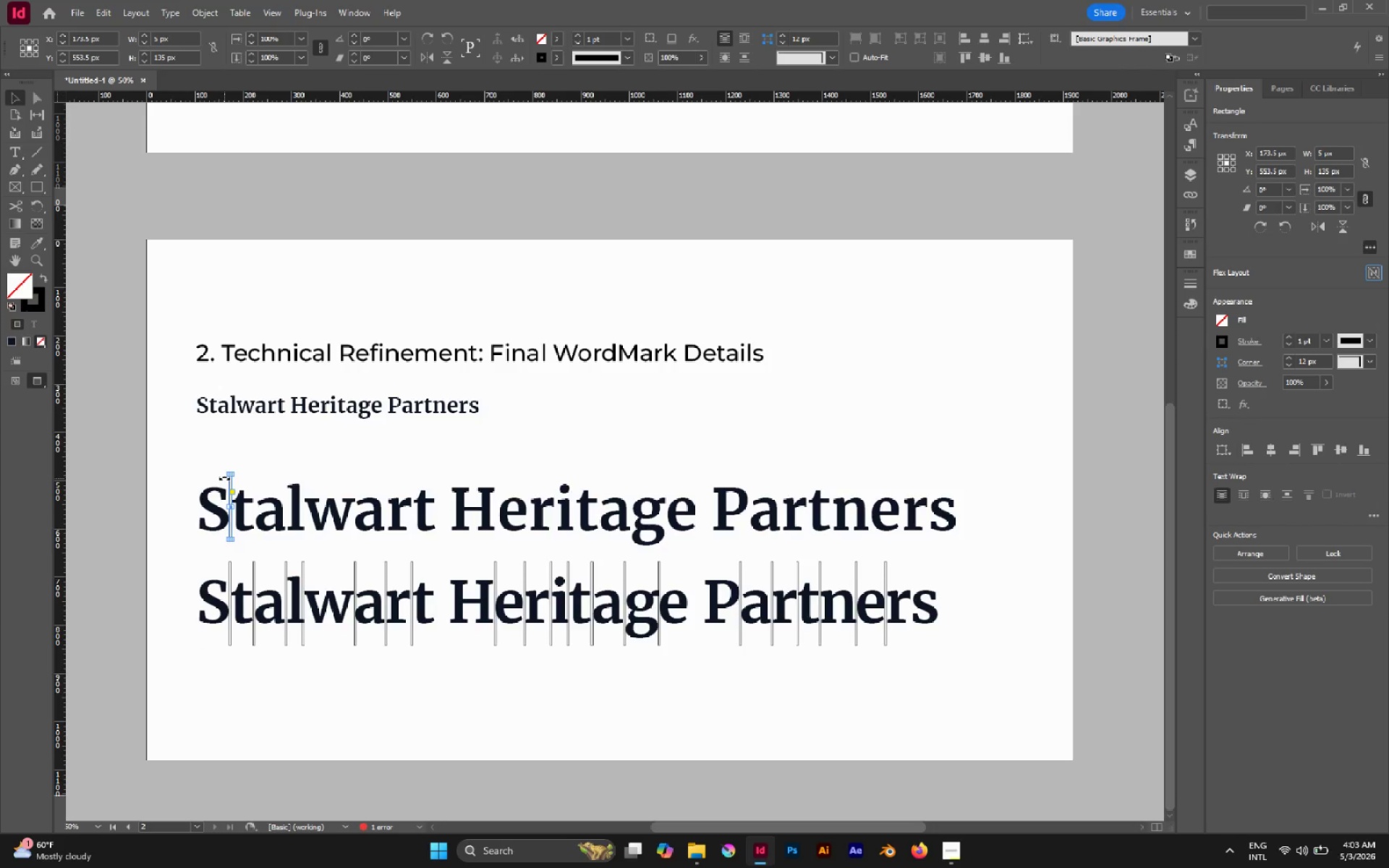 
key(Delete)
 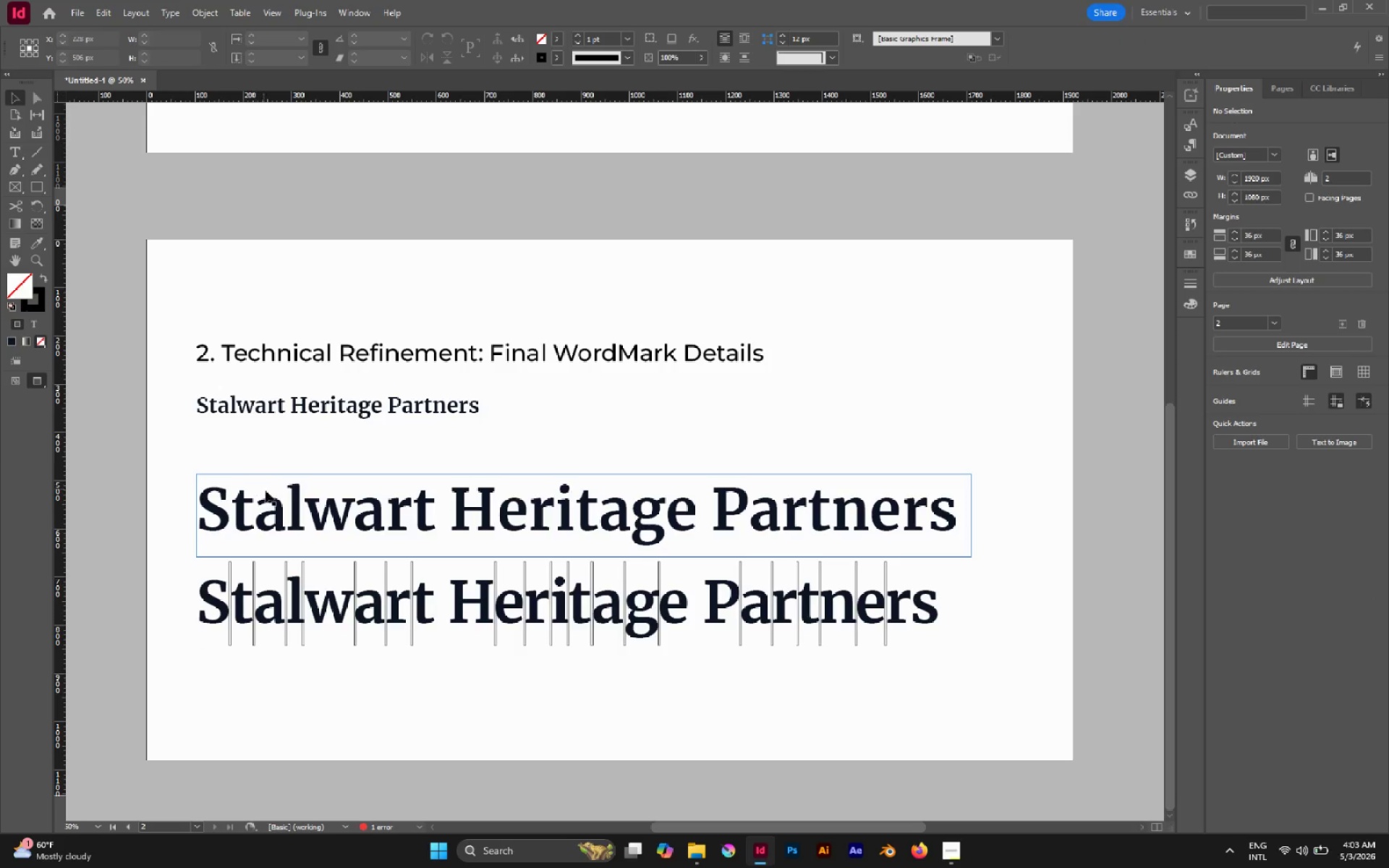 
left_click_drag(start_coordinate=[307, 509], to_coordinate=[302, 483])
 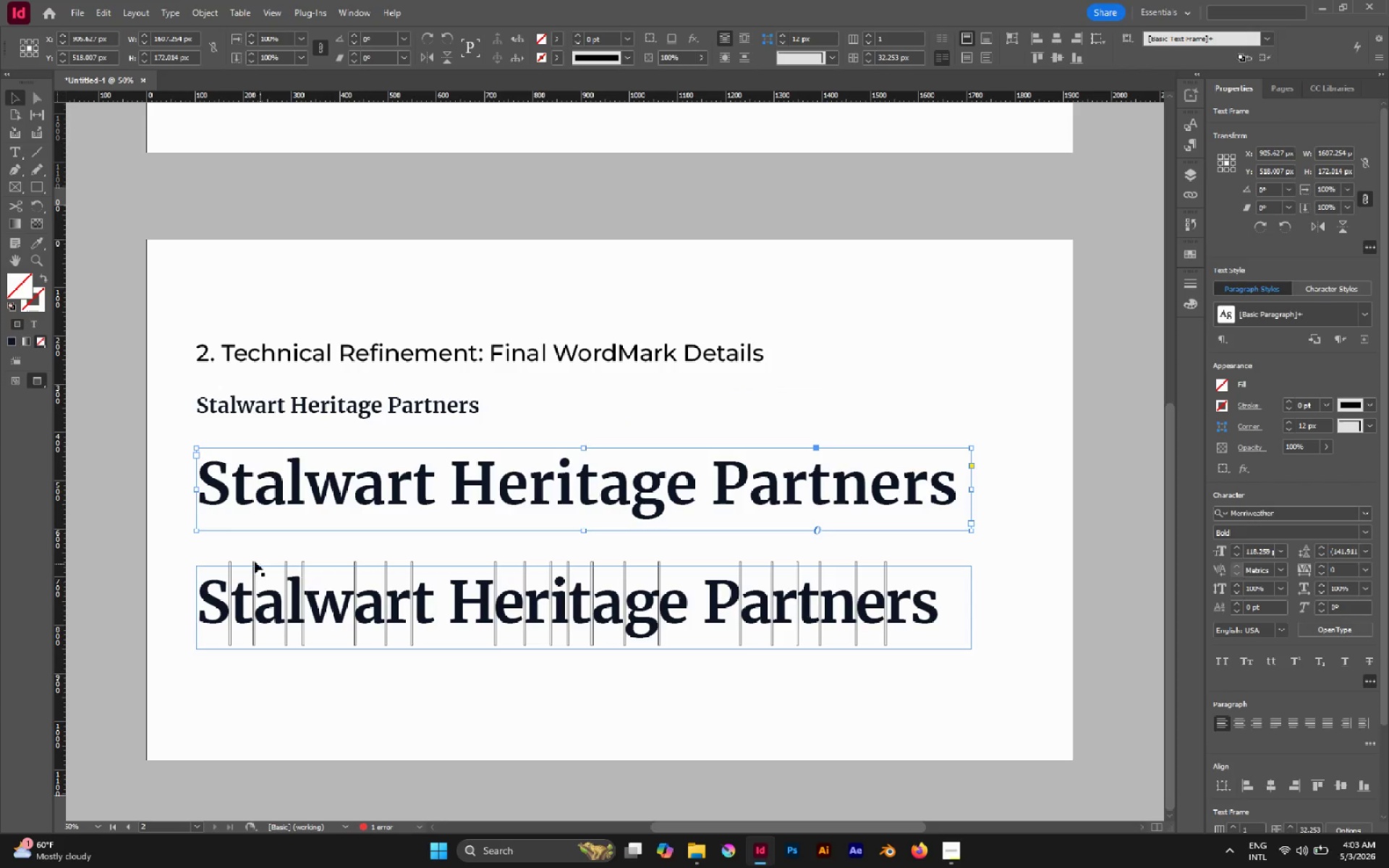 
hold_key(key=ShiftLeft, duration=2.58)
 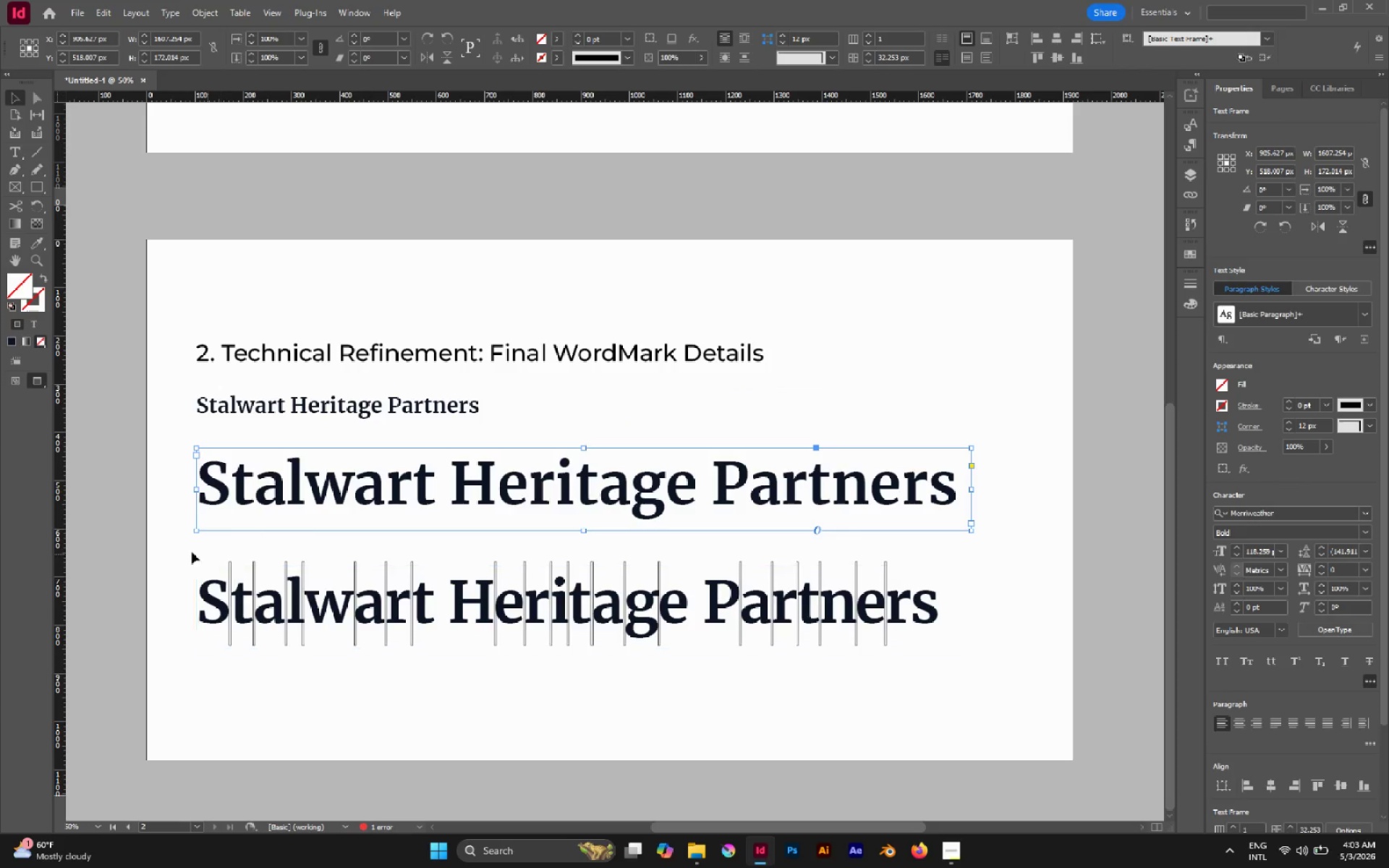 
left_click_drag(start_coordinate=[186, 552], to_coordinate=[959, 670])
 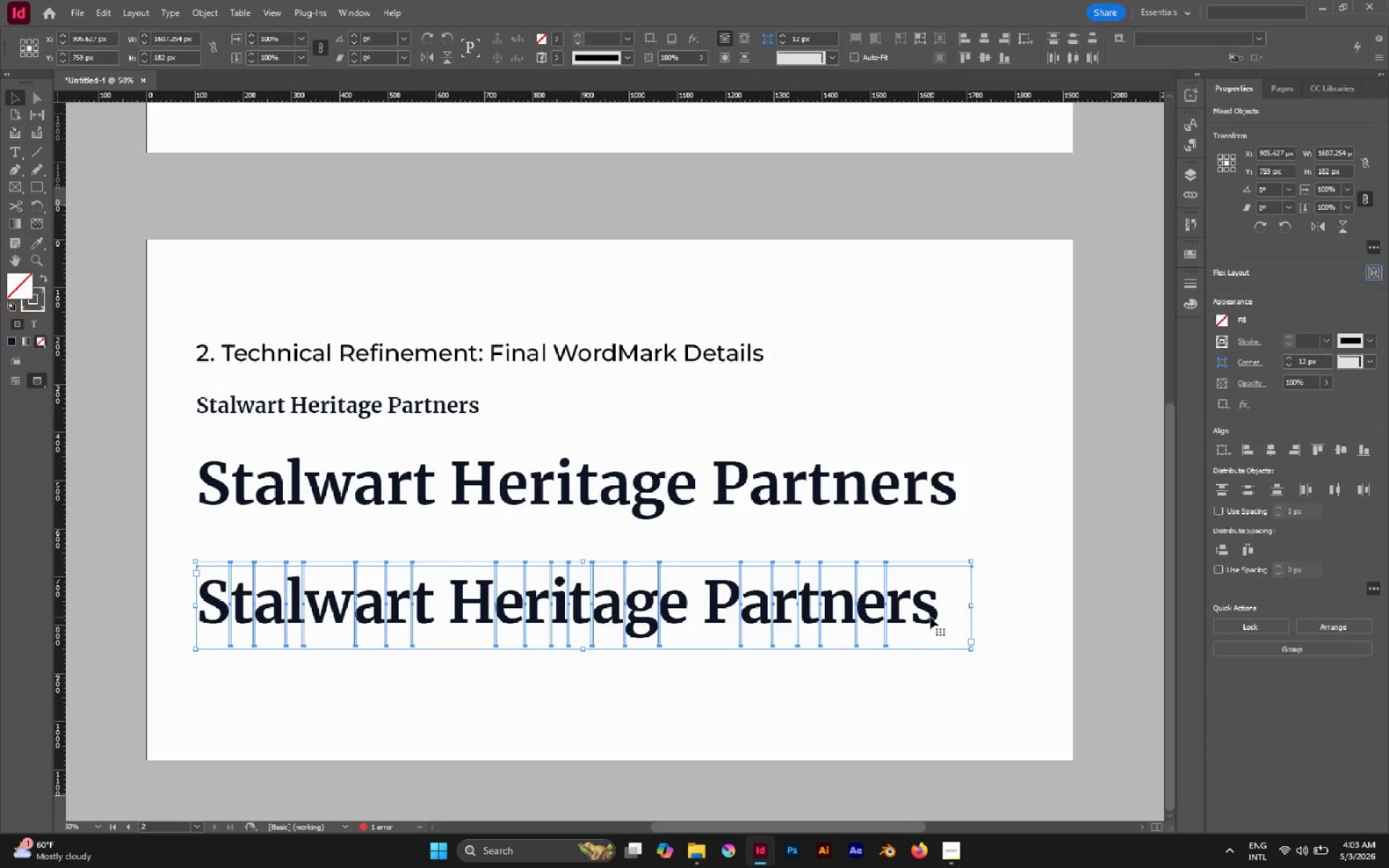 
left_click_drag(start_coordinate=[930, 617], to_coordinate=[924, 598])
 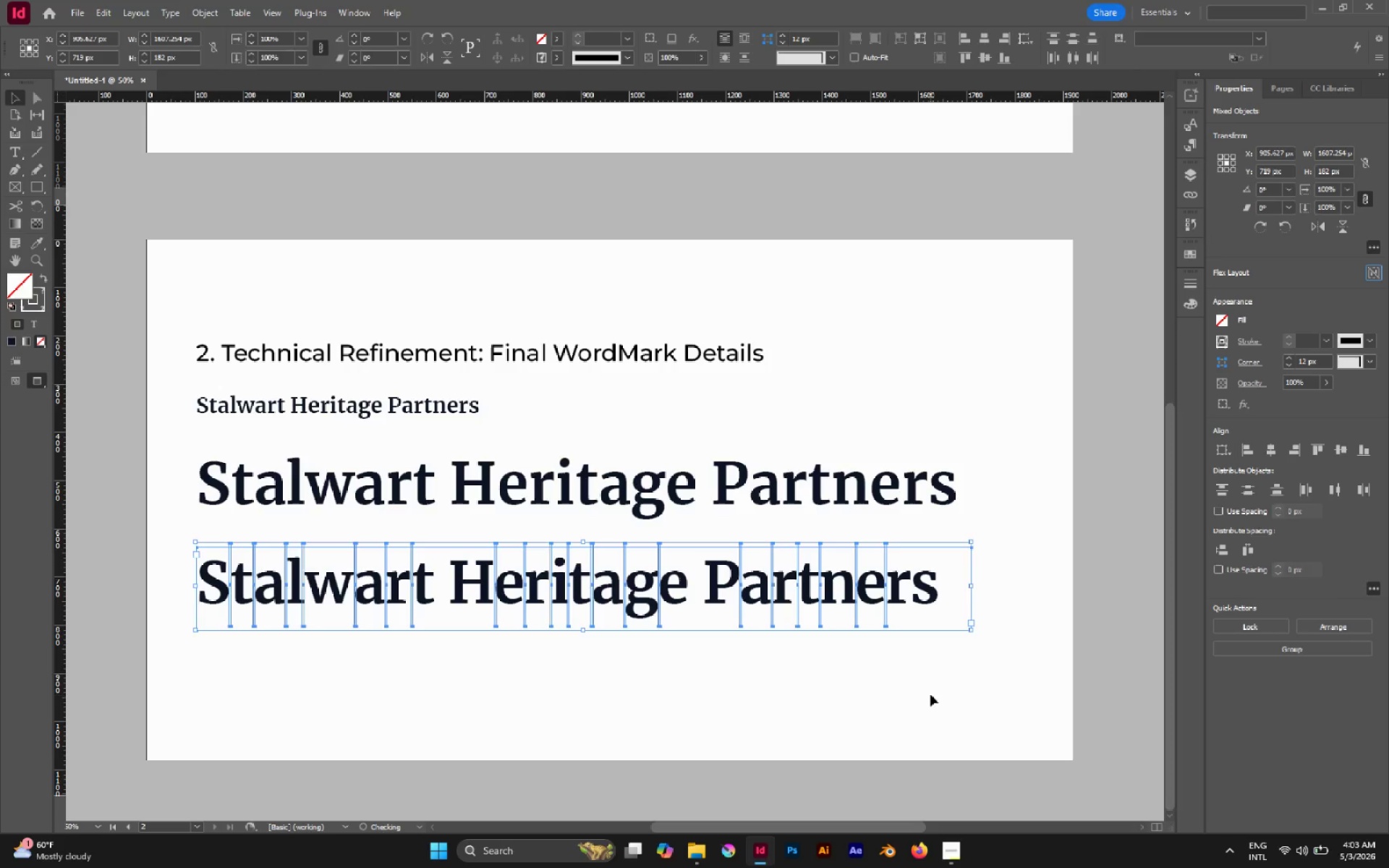 
hold_key(key=ShiftLeft, duration=1.12)
 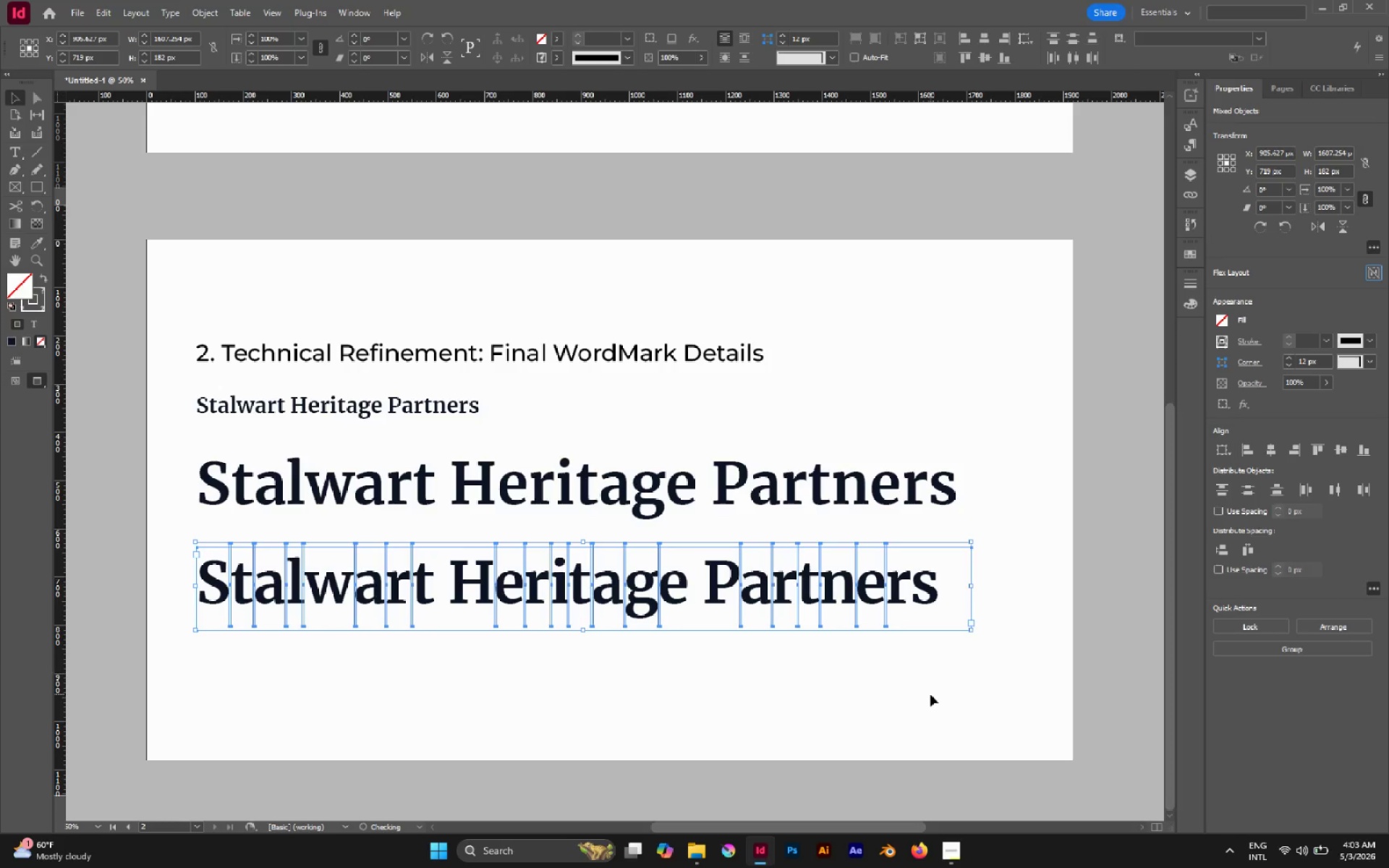 
left_click([930, 694])
 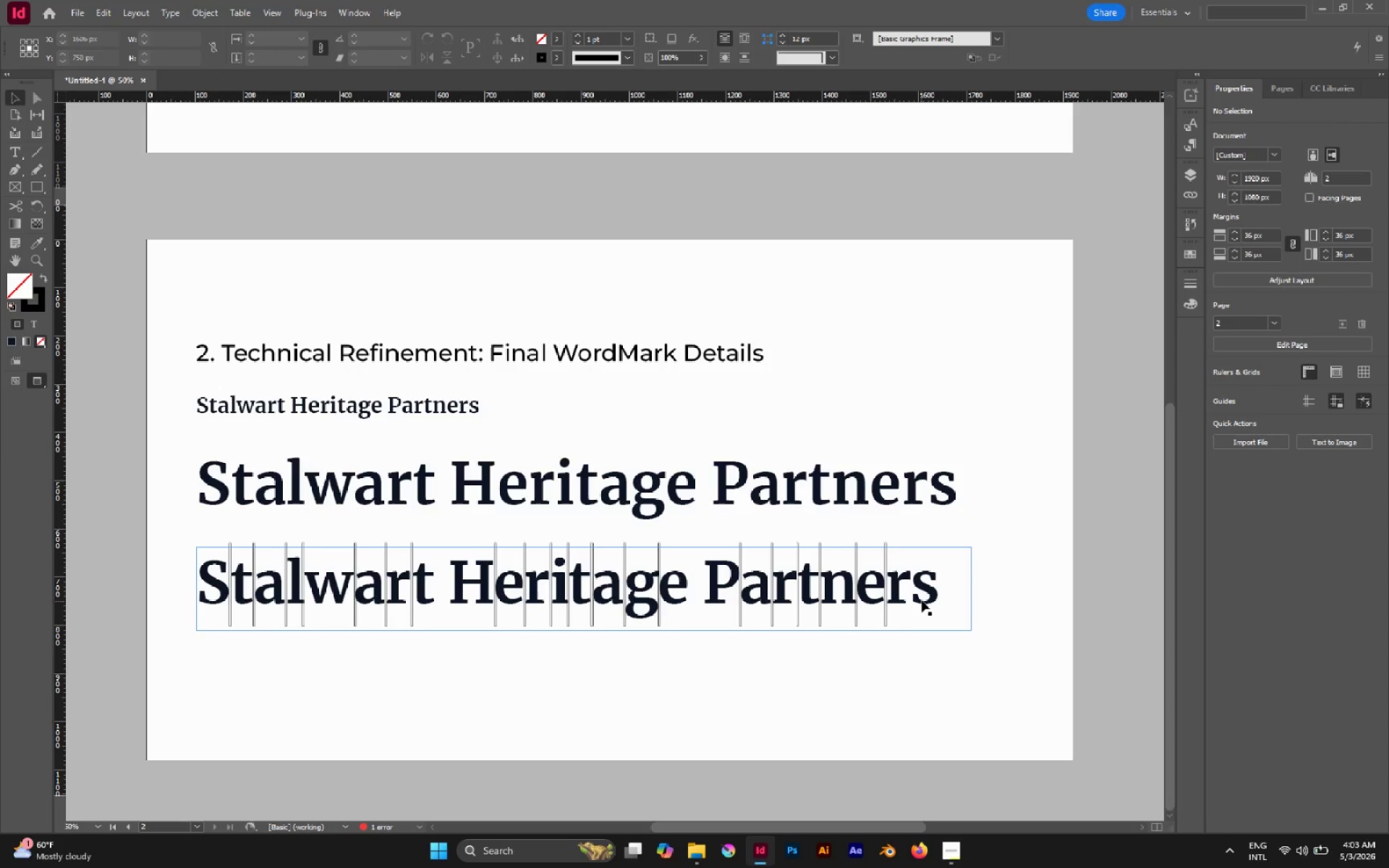 
left_click_drag(start_coordinate=[922, 600], to_coordinate=[954, 701])
 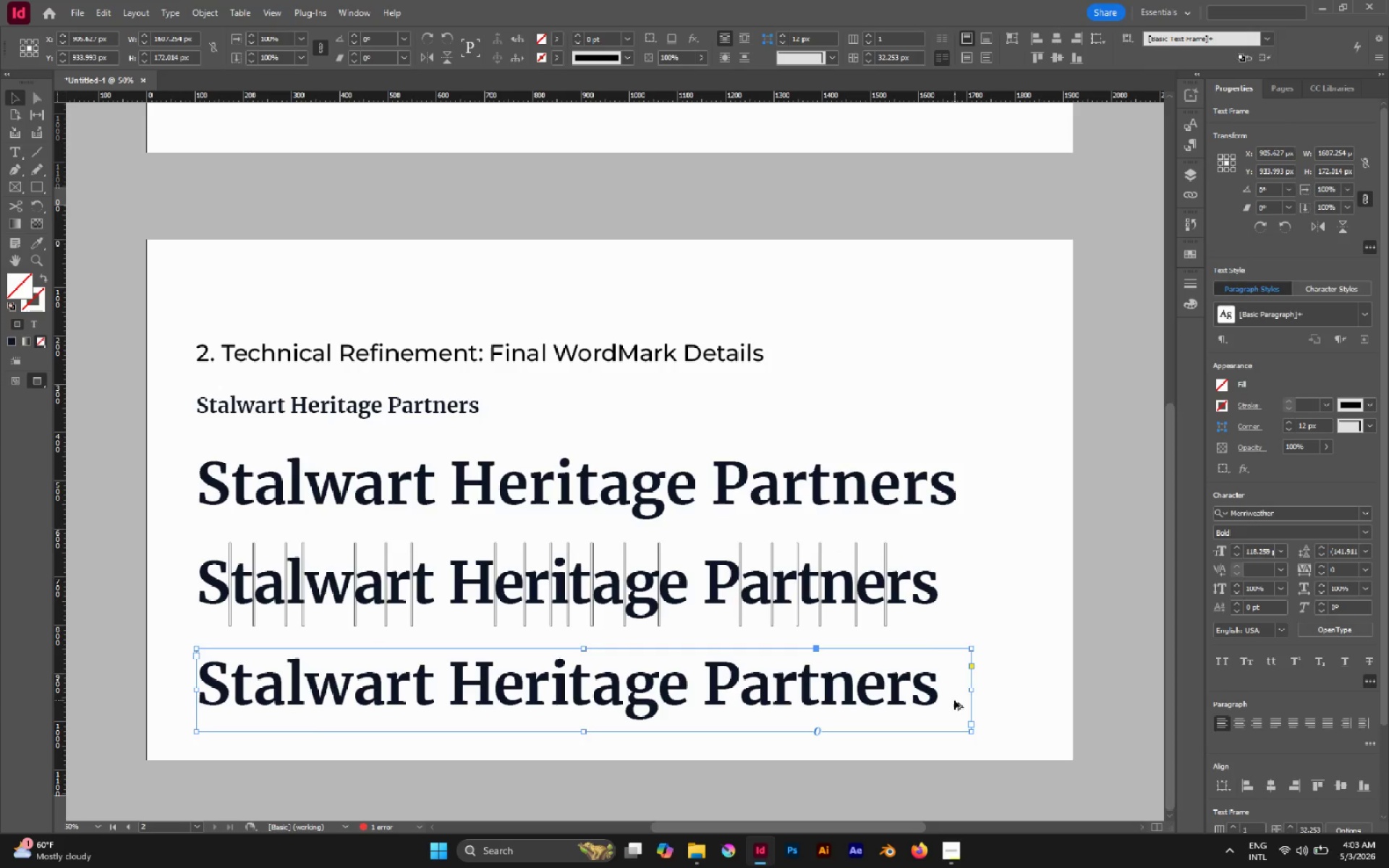 
hold_key(key=AltLeft, duration=1.61)
 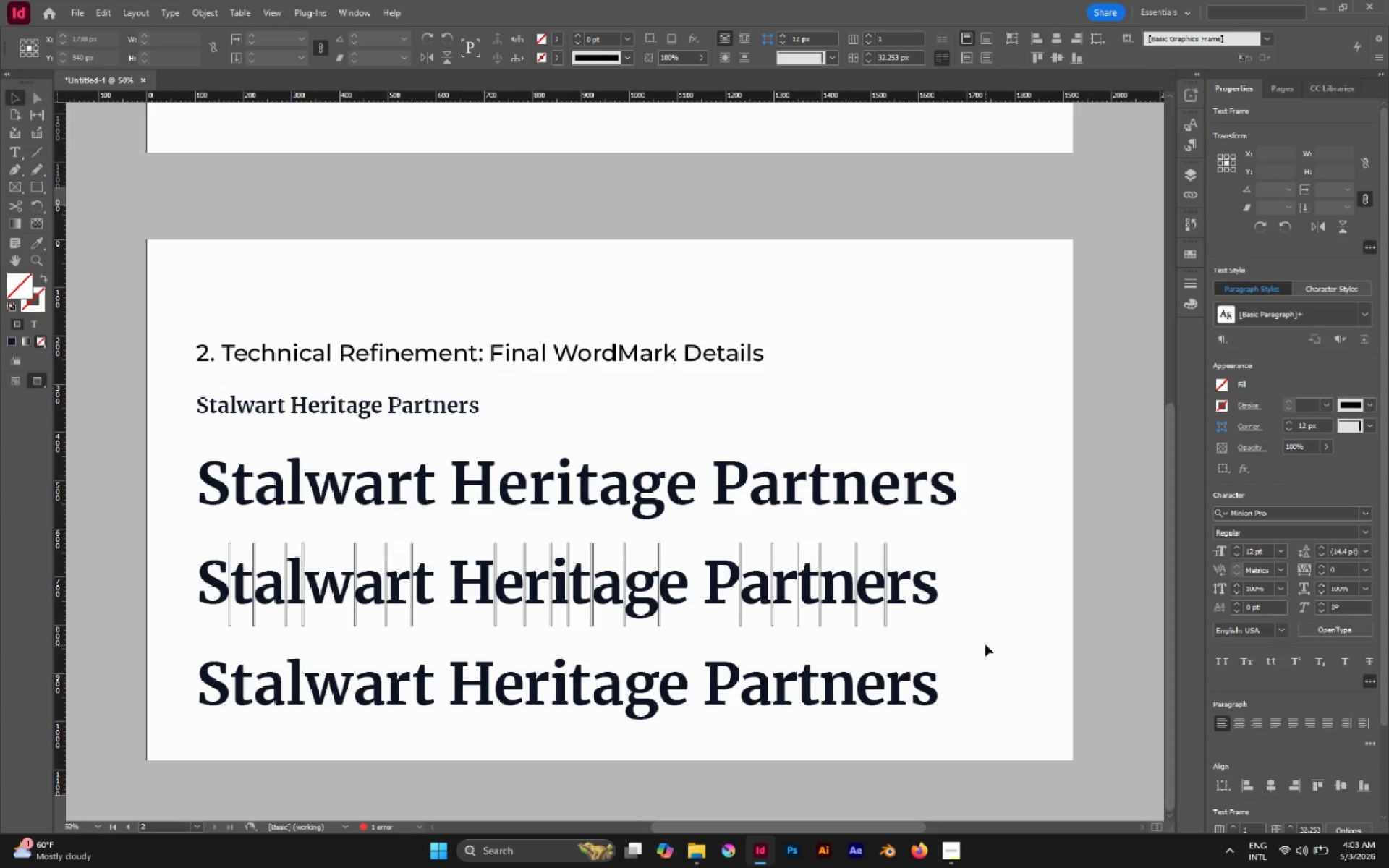 
hold_key(key=ShiftLeft, duration=1.45)
 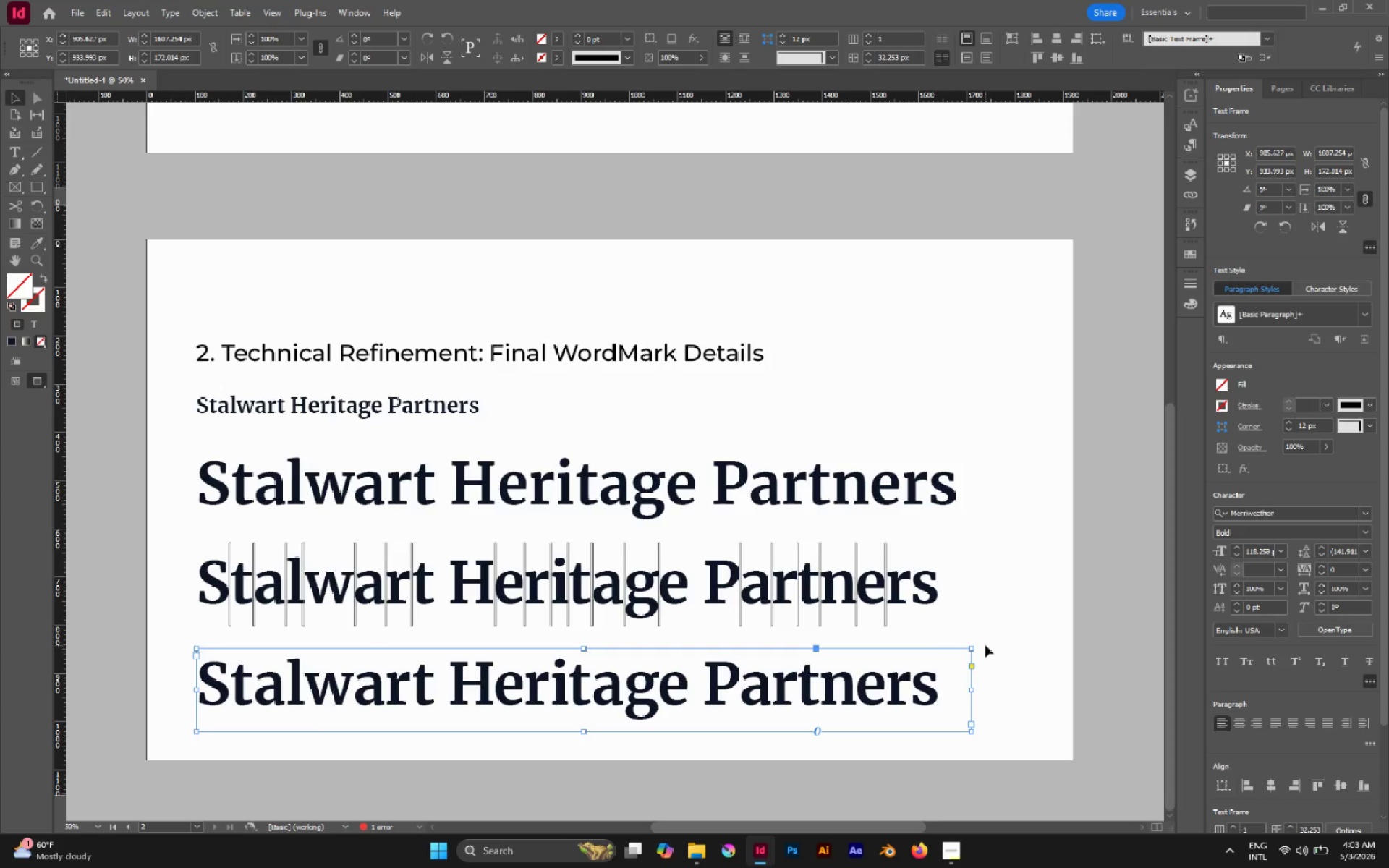 
left_click([985, 645])
 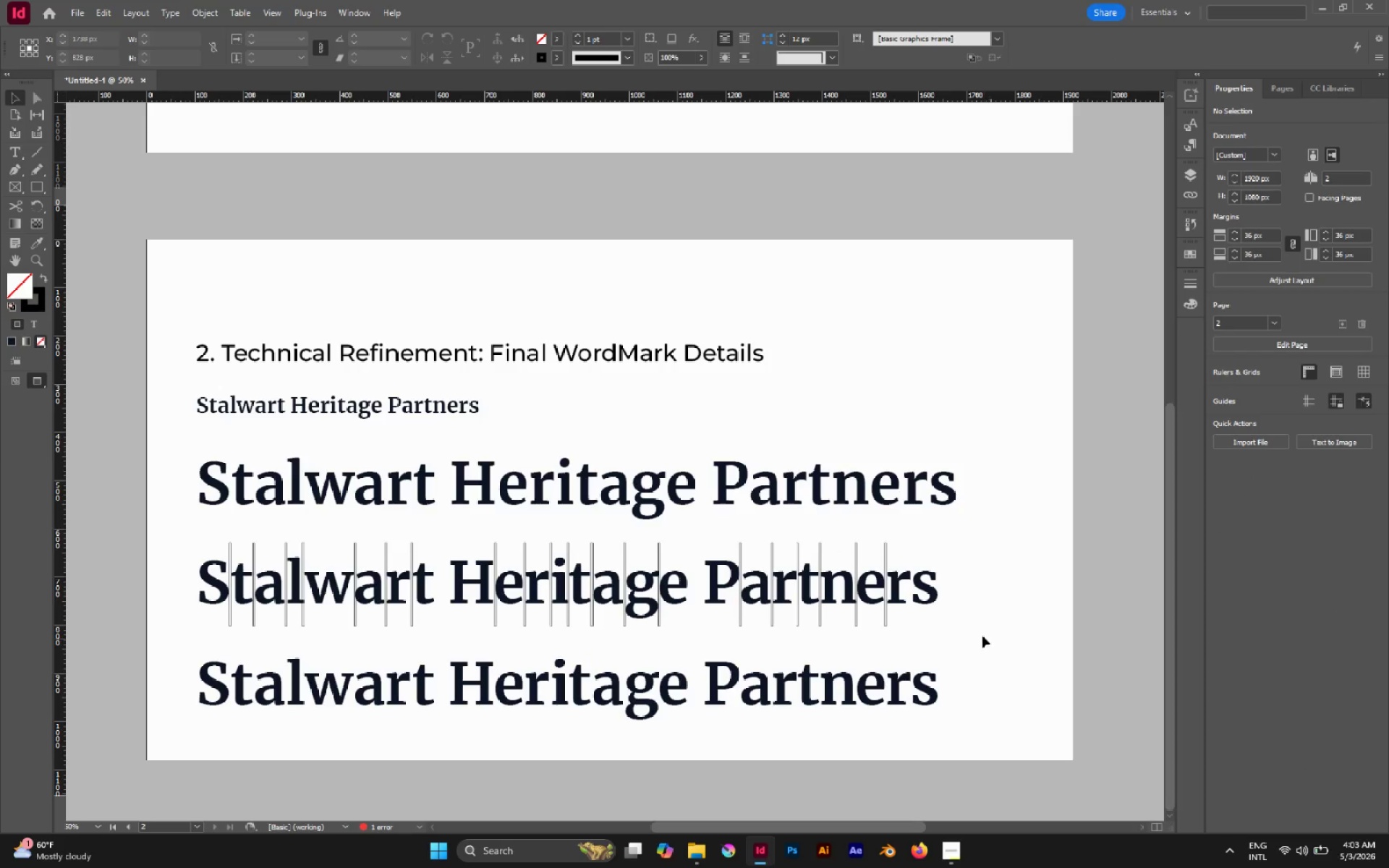 
hold_key(key=AltLeft, duration=0.69)
scroll: coordinate [981, 633], scroll_direction: down, amount: 1.0
 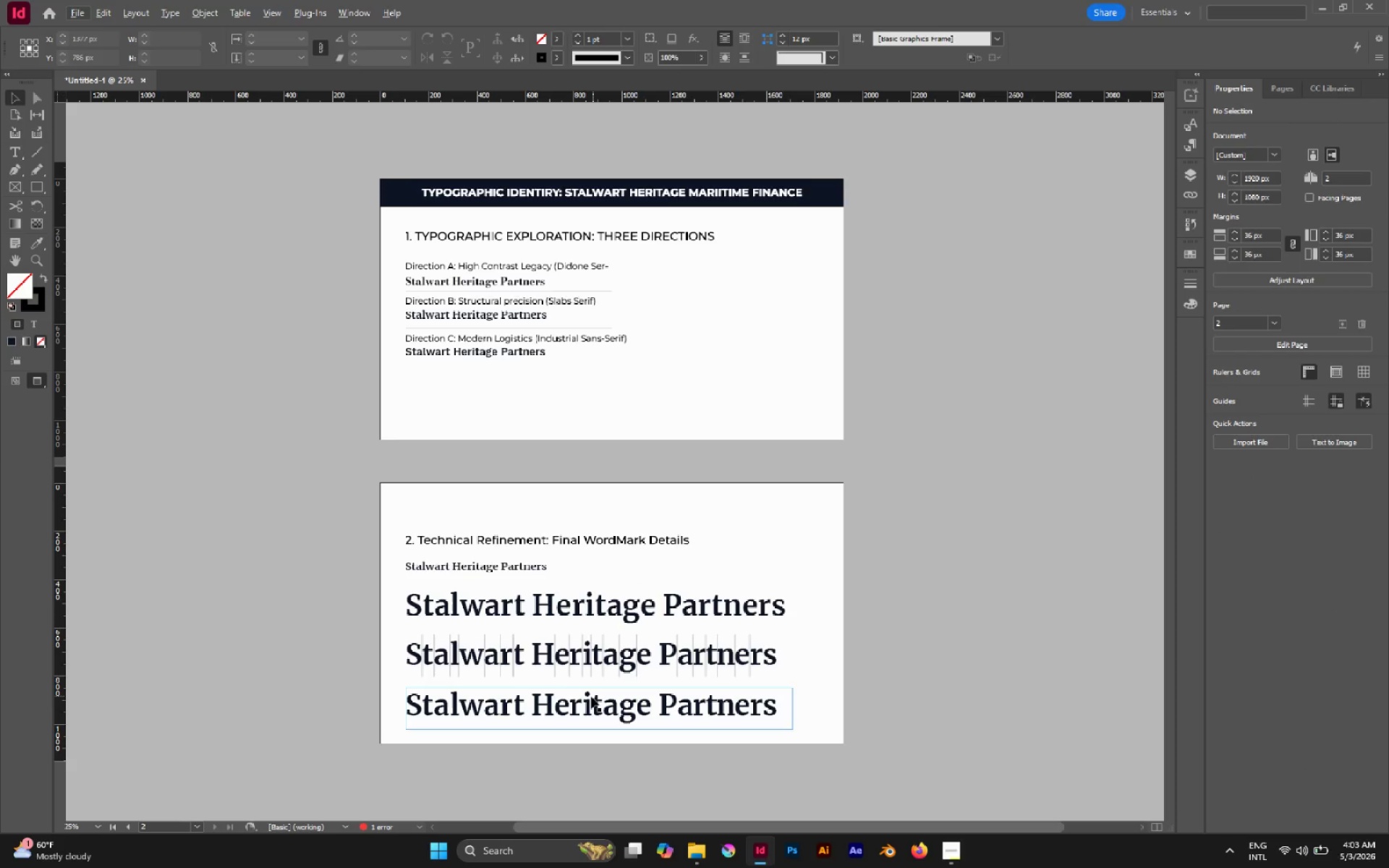 
hold_key(key=AltLeft, duration=0.75)
scroll: coordinate [438, 666], scroll_direction: none, amount: 0.0
 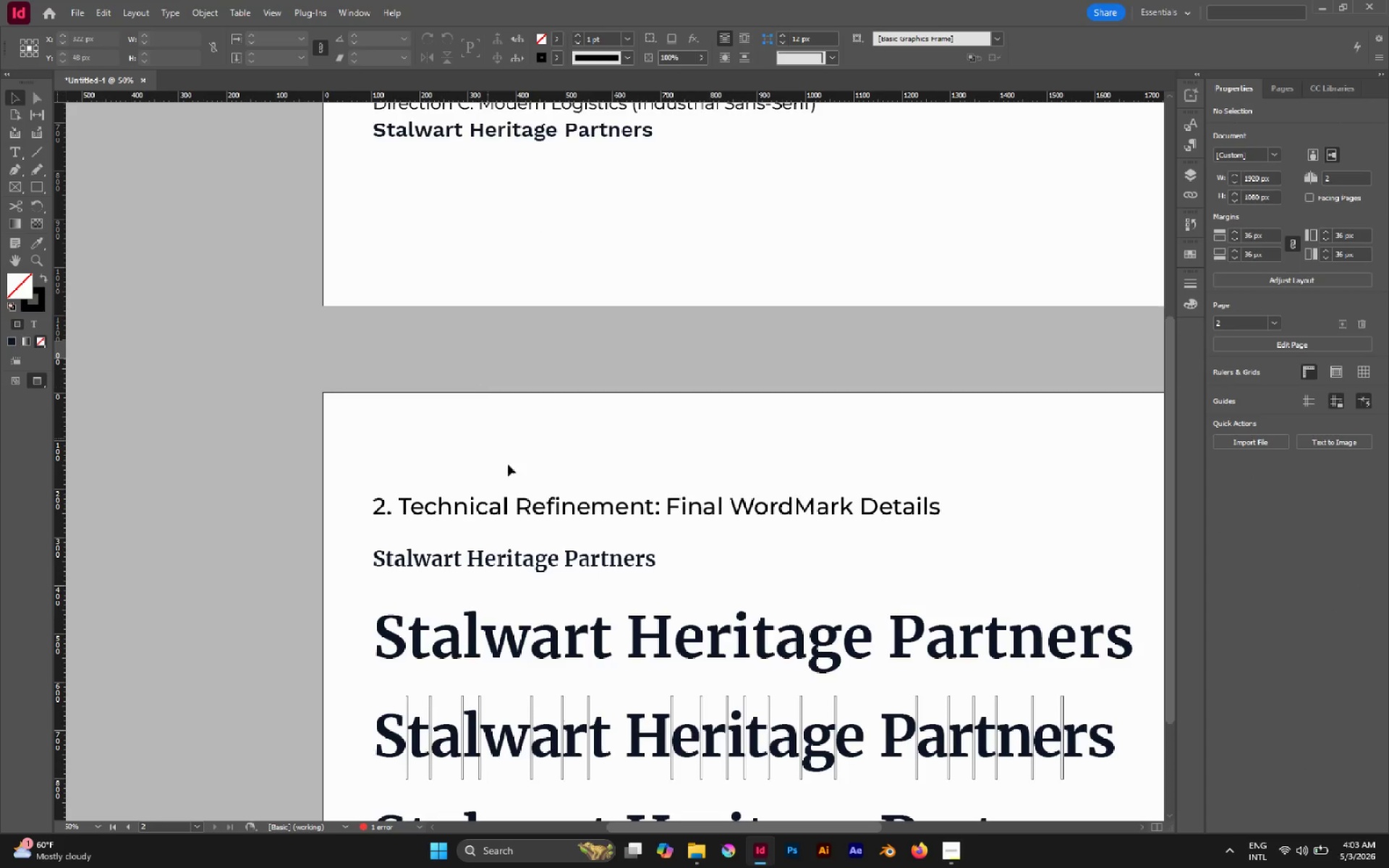 
hold_key(key=Space, duration=1.33)
 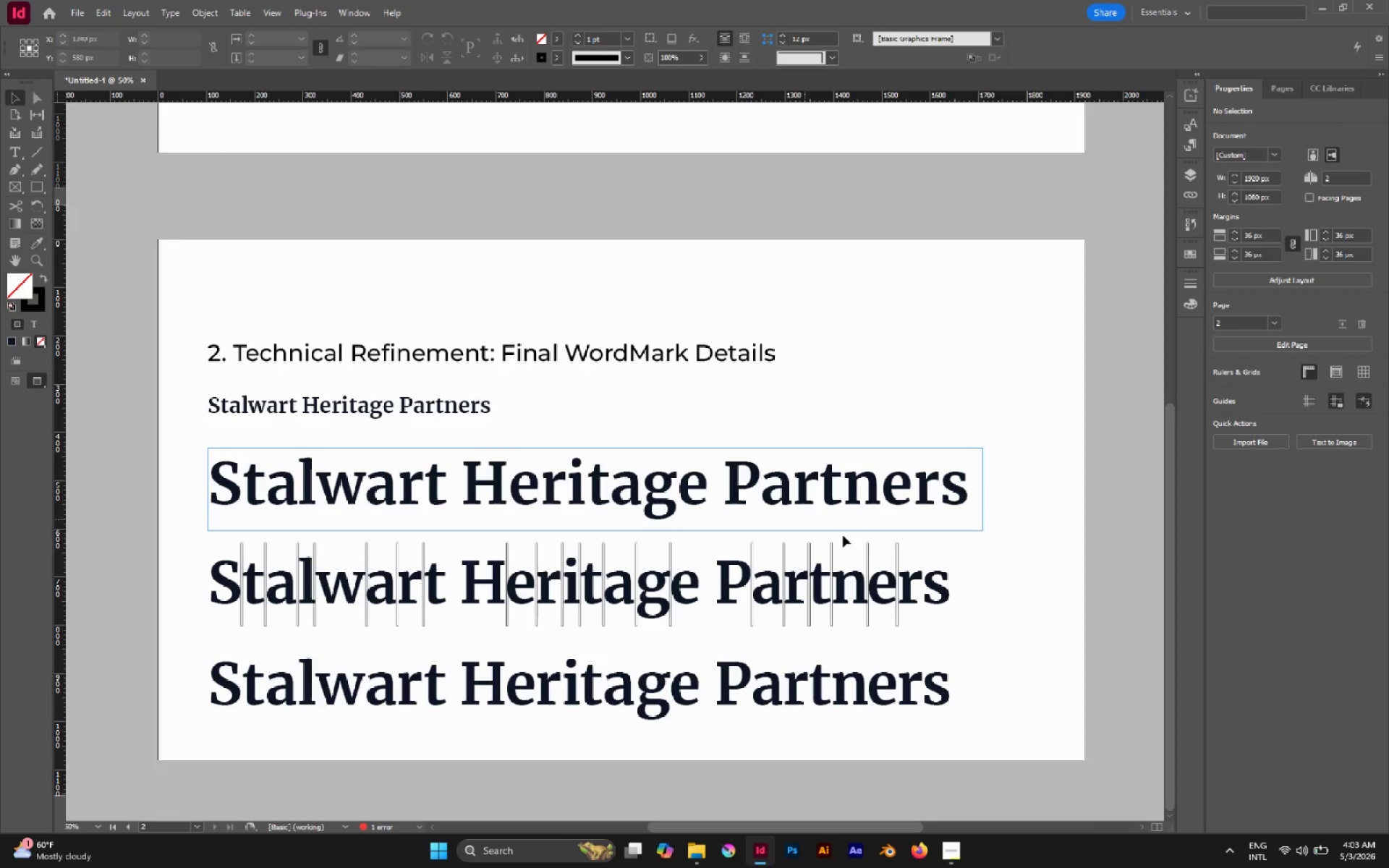 
left_click_drag(start_coordinate=[760, 613], to_coordinate=[595, 367])
 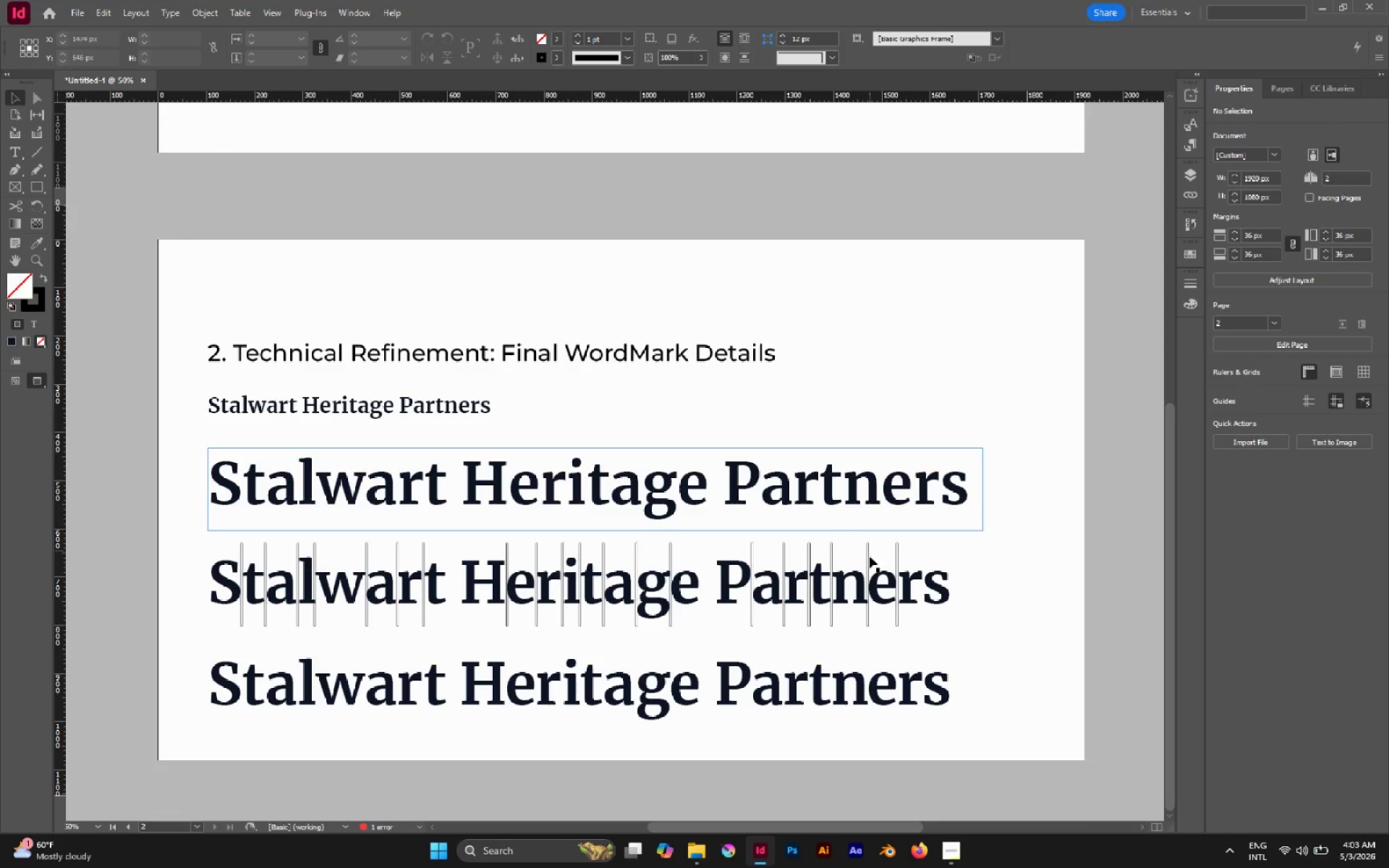 
hold_key(key=AltLeft, duration=0.66)
 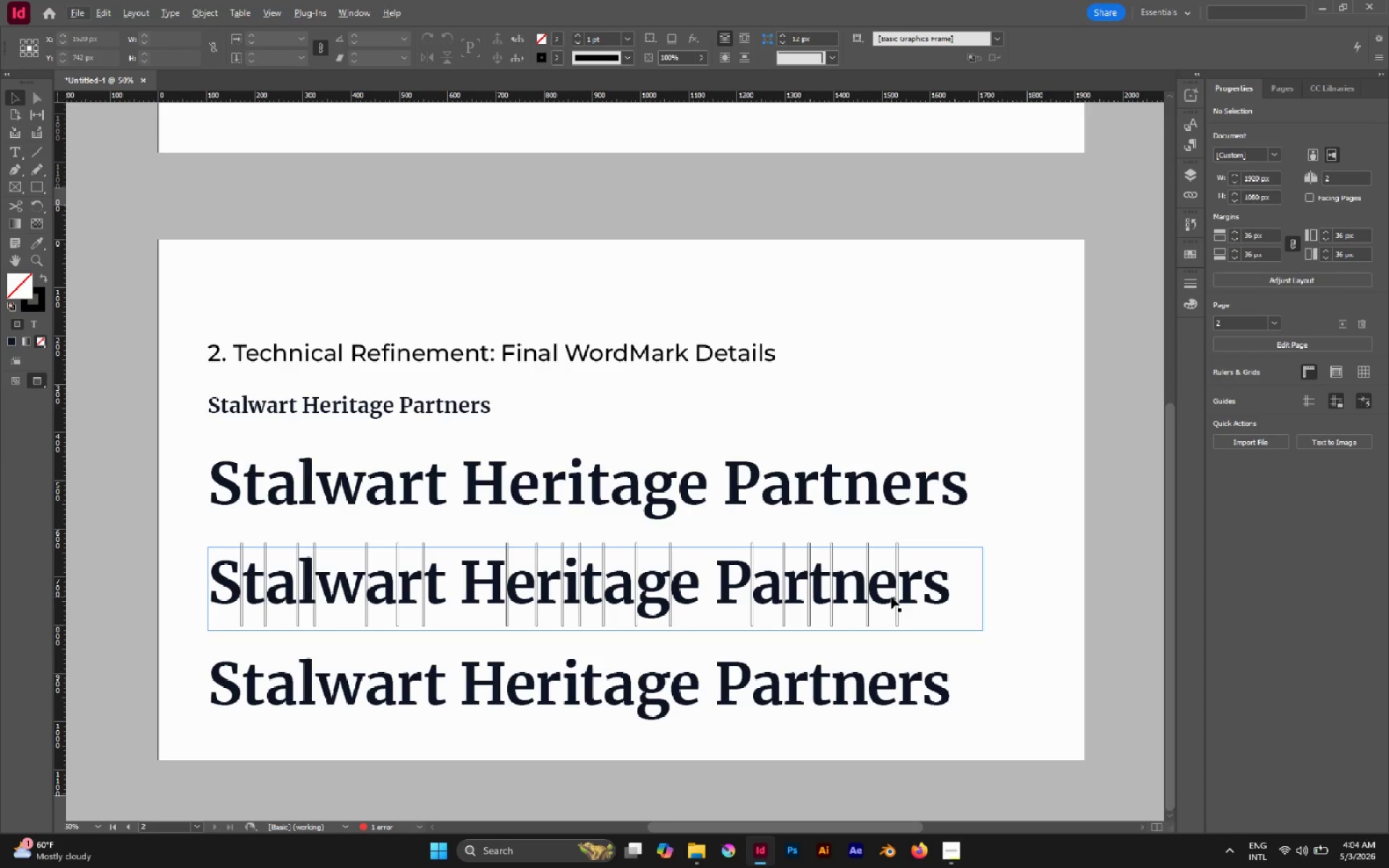 
hold_key(key=AltLeft, duration=0.91)
 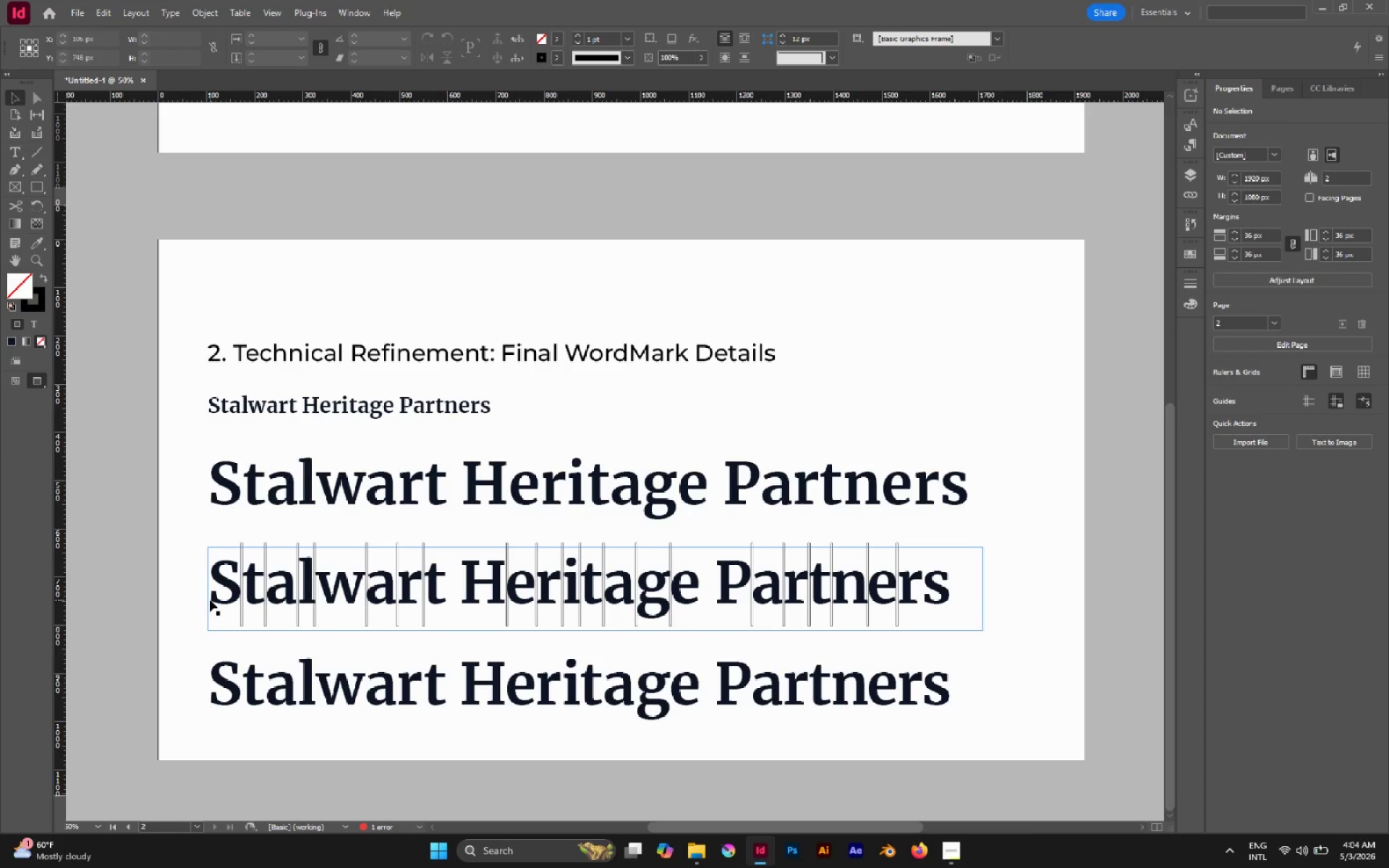 
hold_key(key=AltLeft, duration=0.5)
scroll: coordinate [807, 720], scroll_direction: none, amount: 0.0
 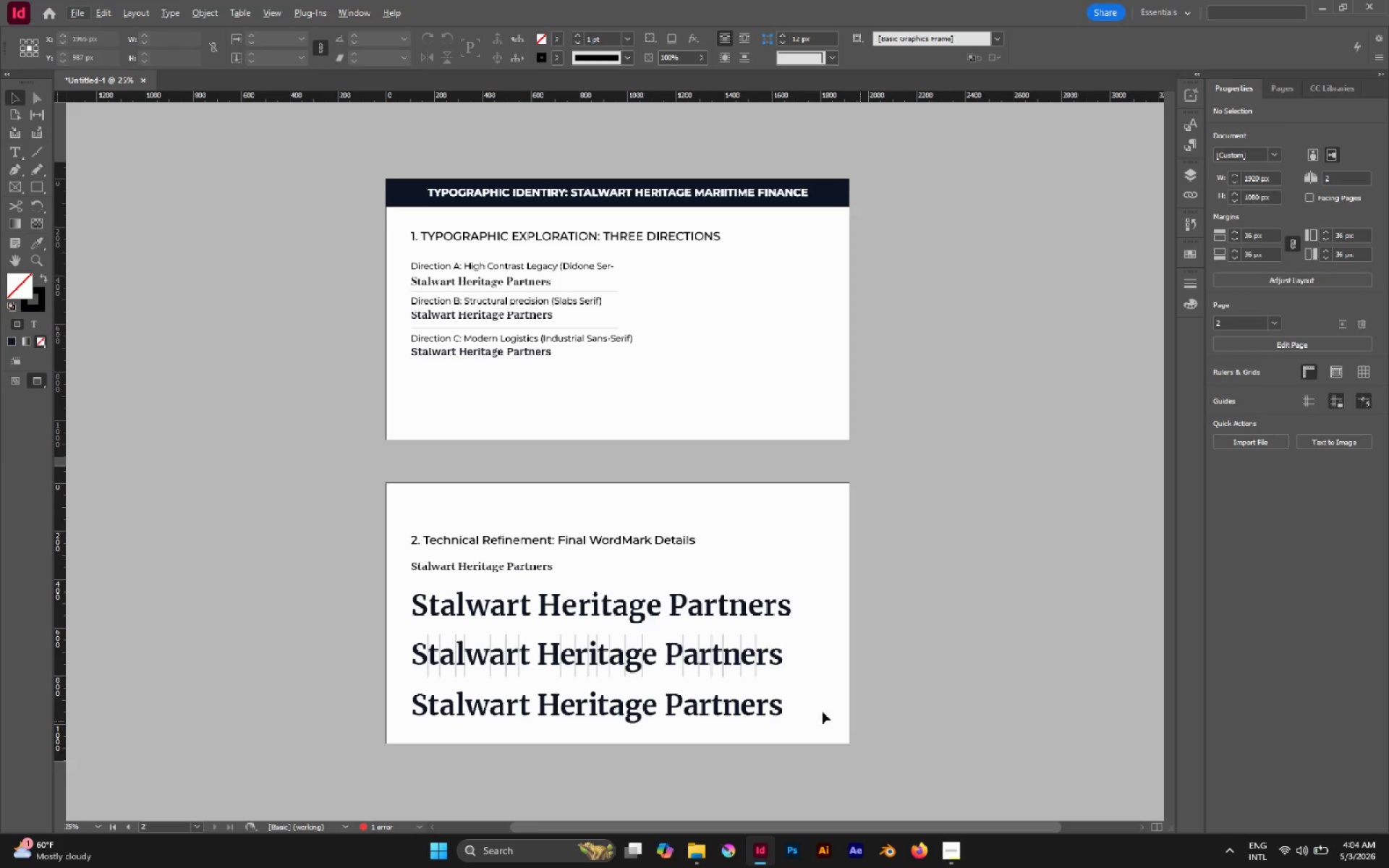 
hold_key(key=AltLeft, duration=0.59)
scroll: coordinate [454, 654], scroll_direction: up, amount: 1.0
 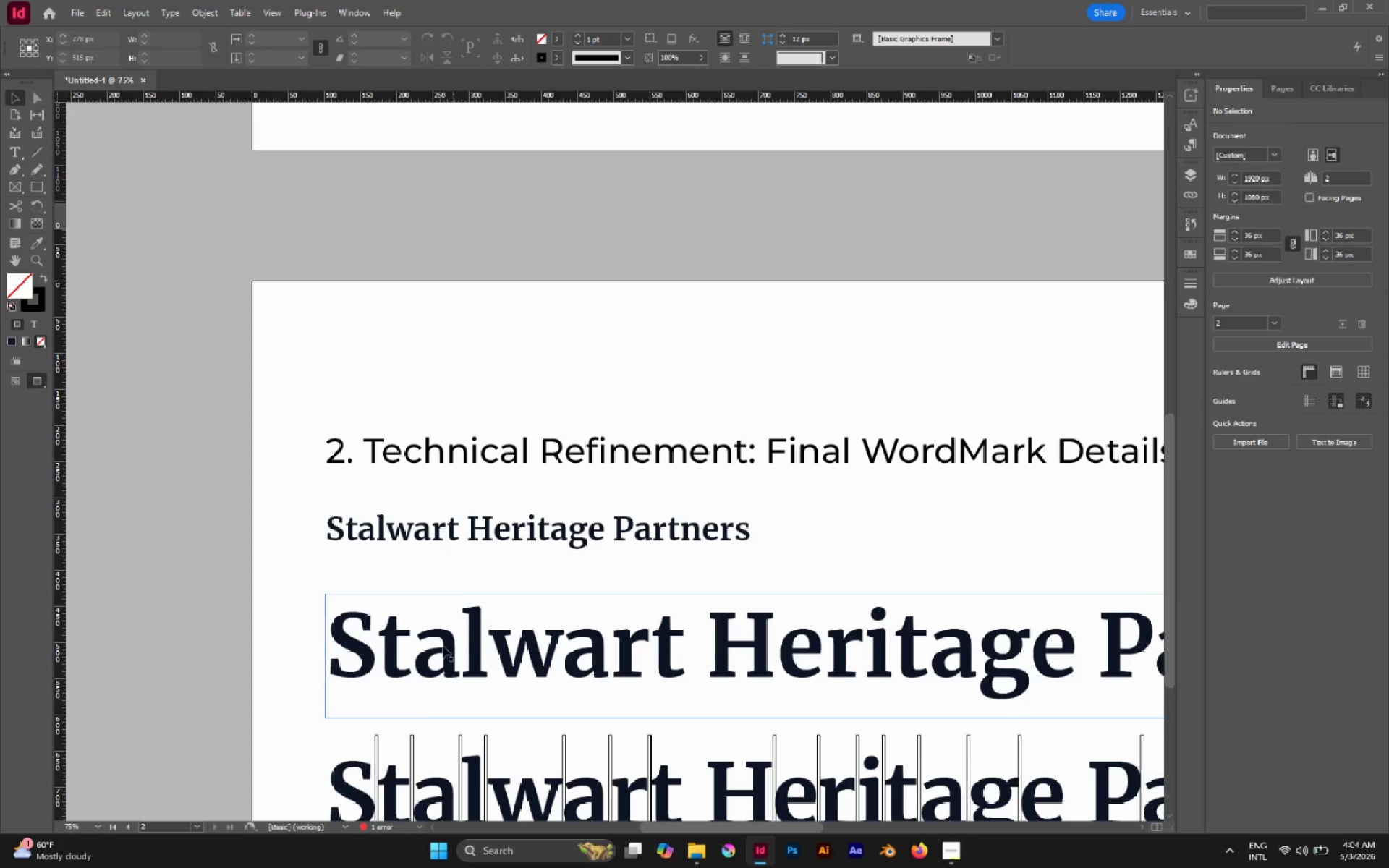 
hold_key(key=AltLeft, duration=0.47)
 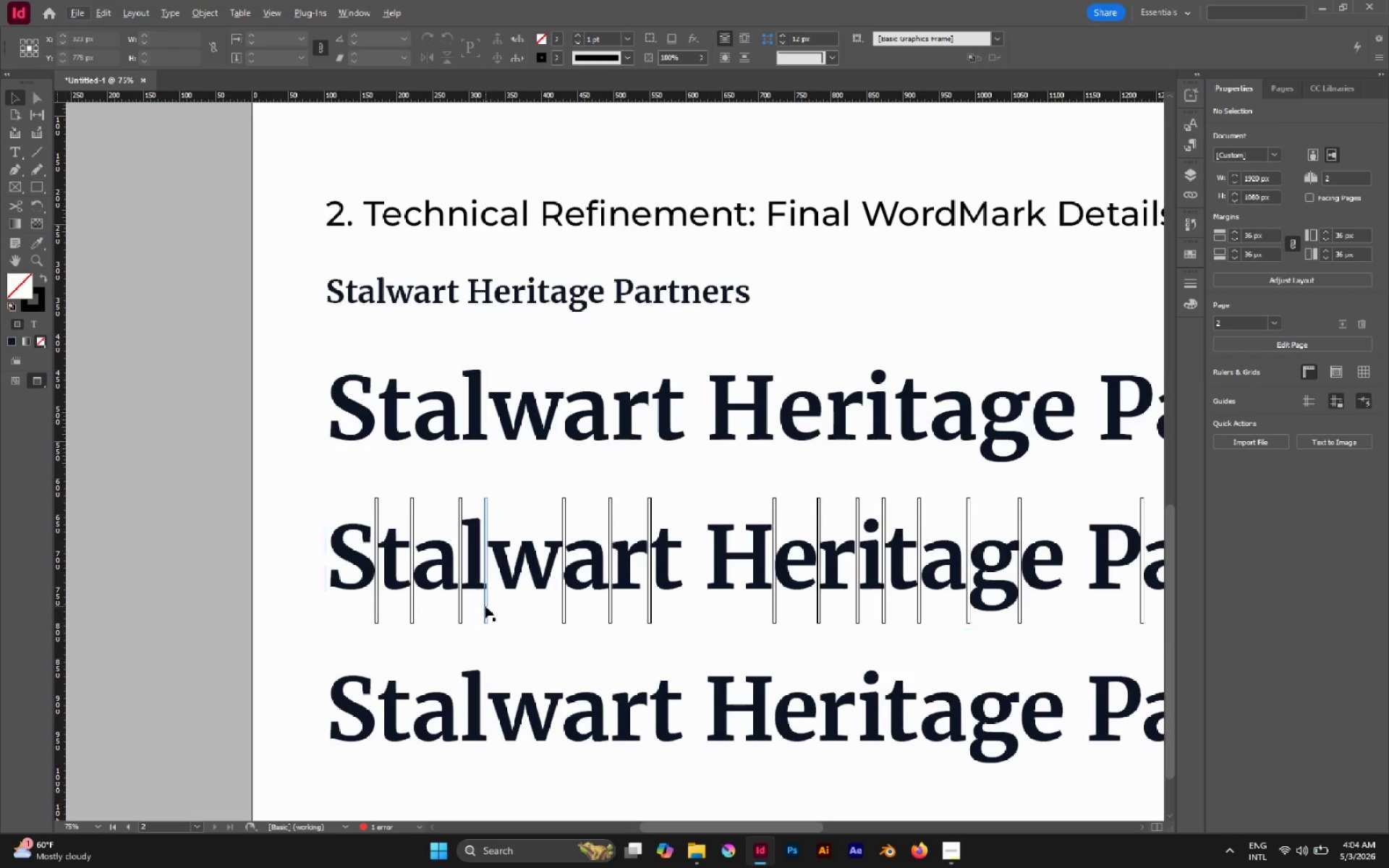 
scroll: coordinate [433, 640], scroll_direction: down, amount: 3.0
 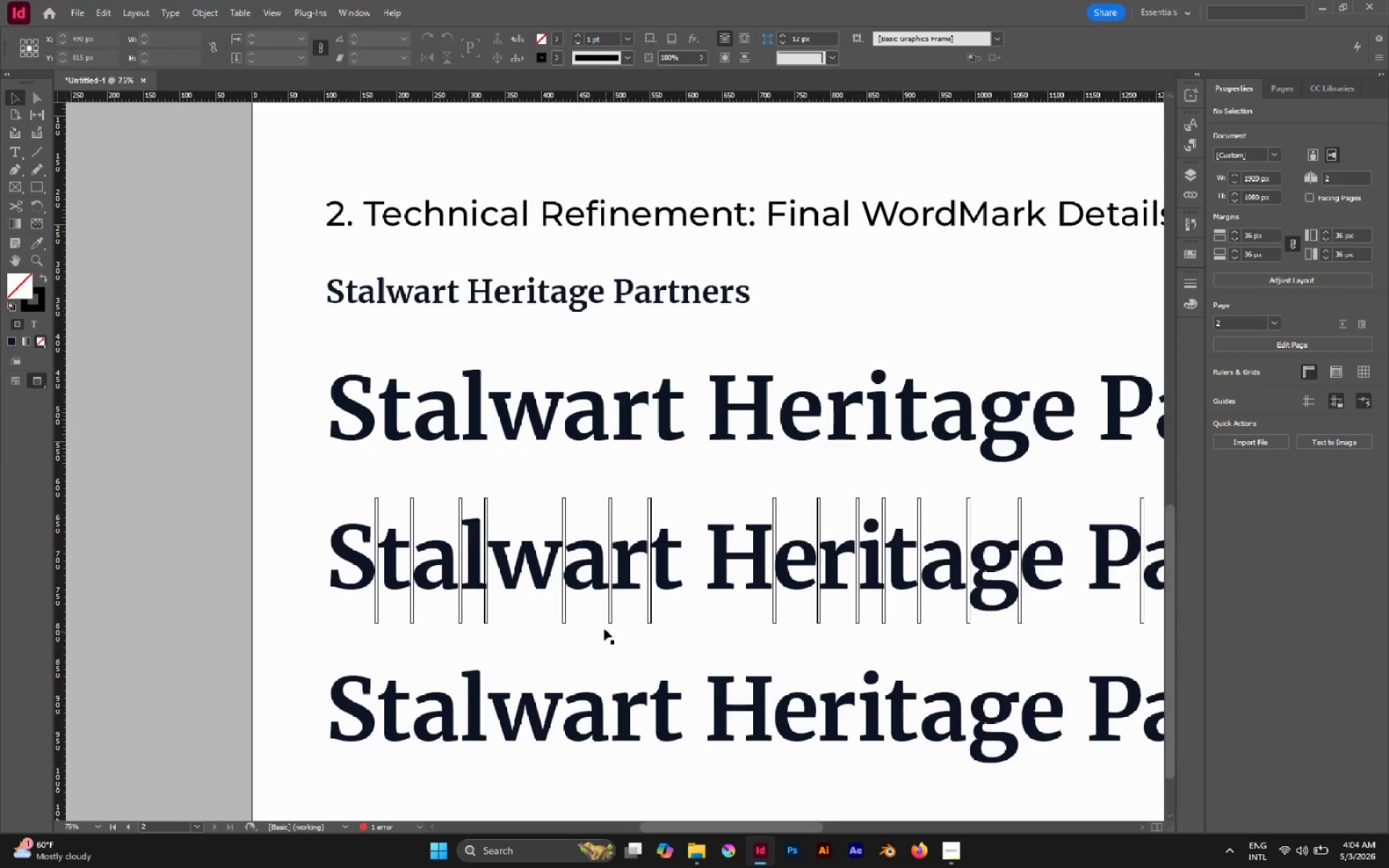 
hold_key(key=AltLeft, duration=0.39)
scroll: coordinate [485, 606], scroll_direction: down, amount: 2.0
 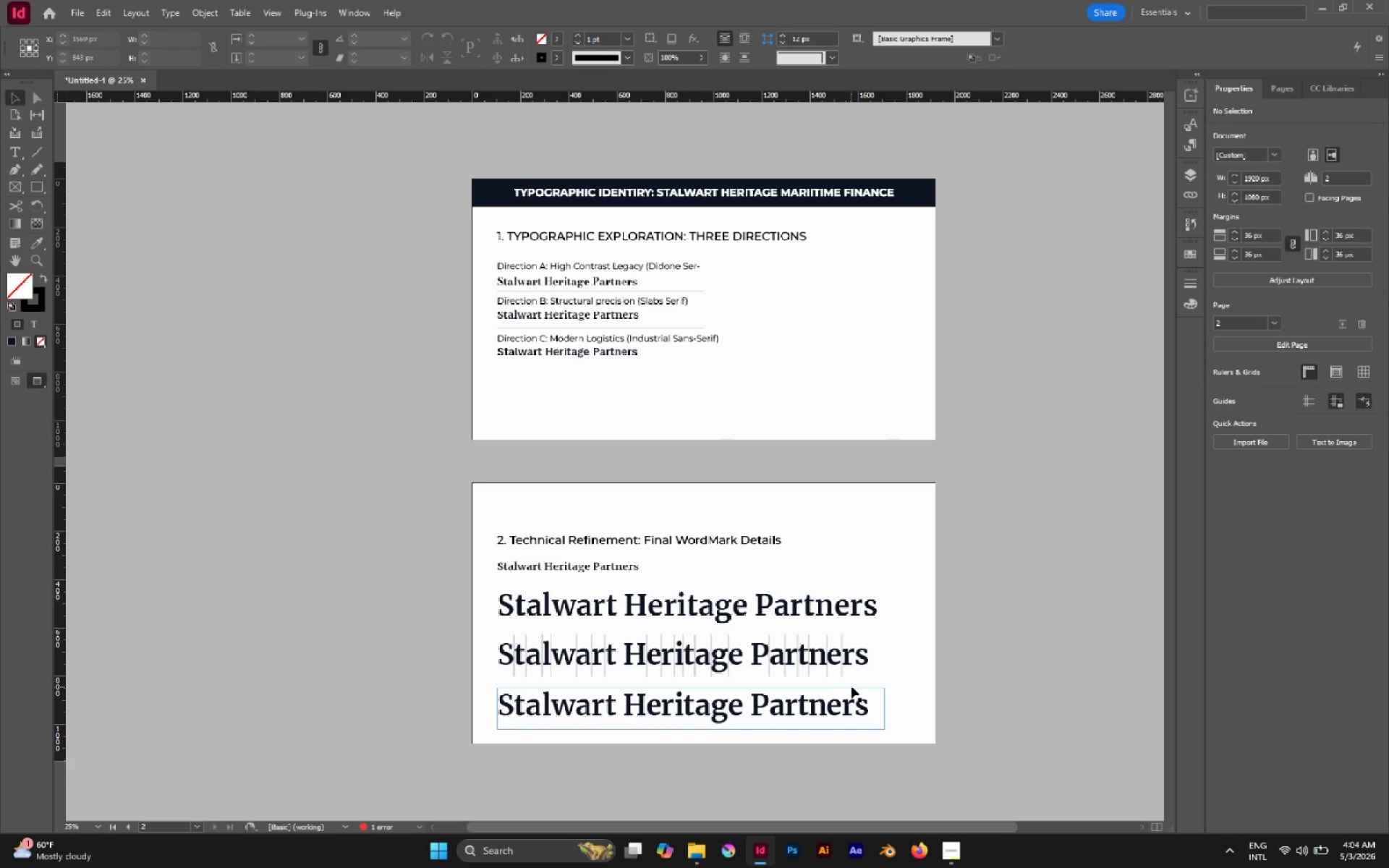 
left_click_drag(start_coordinate=[862, 681], to_coordinate=[500, 671])
 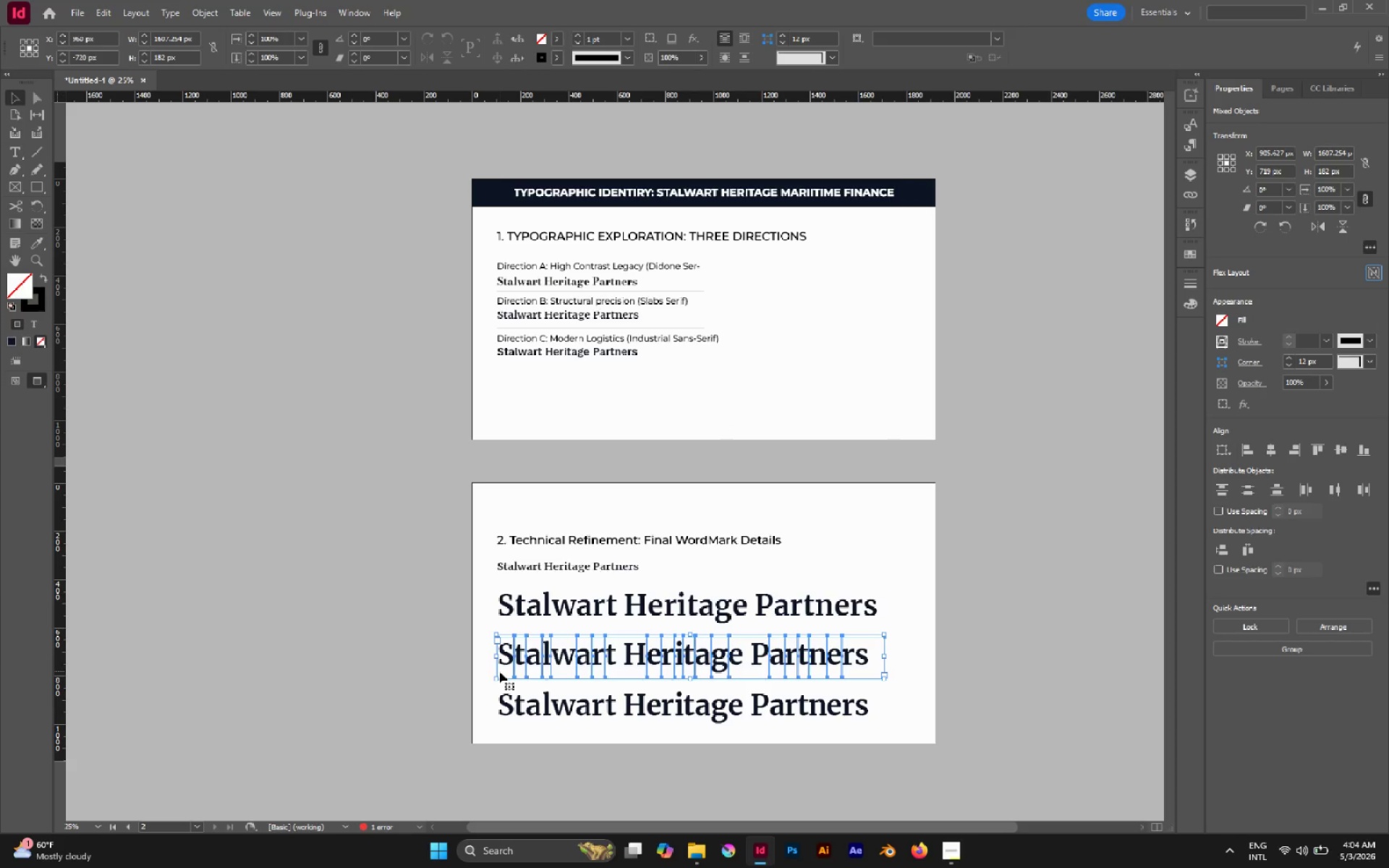 
key(Control+G)
 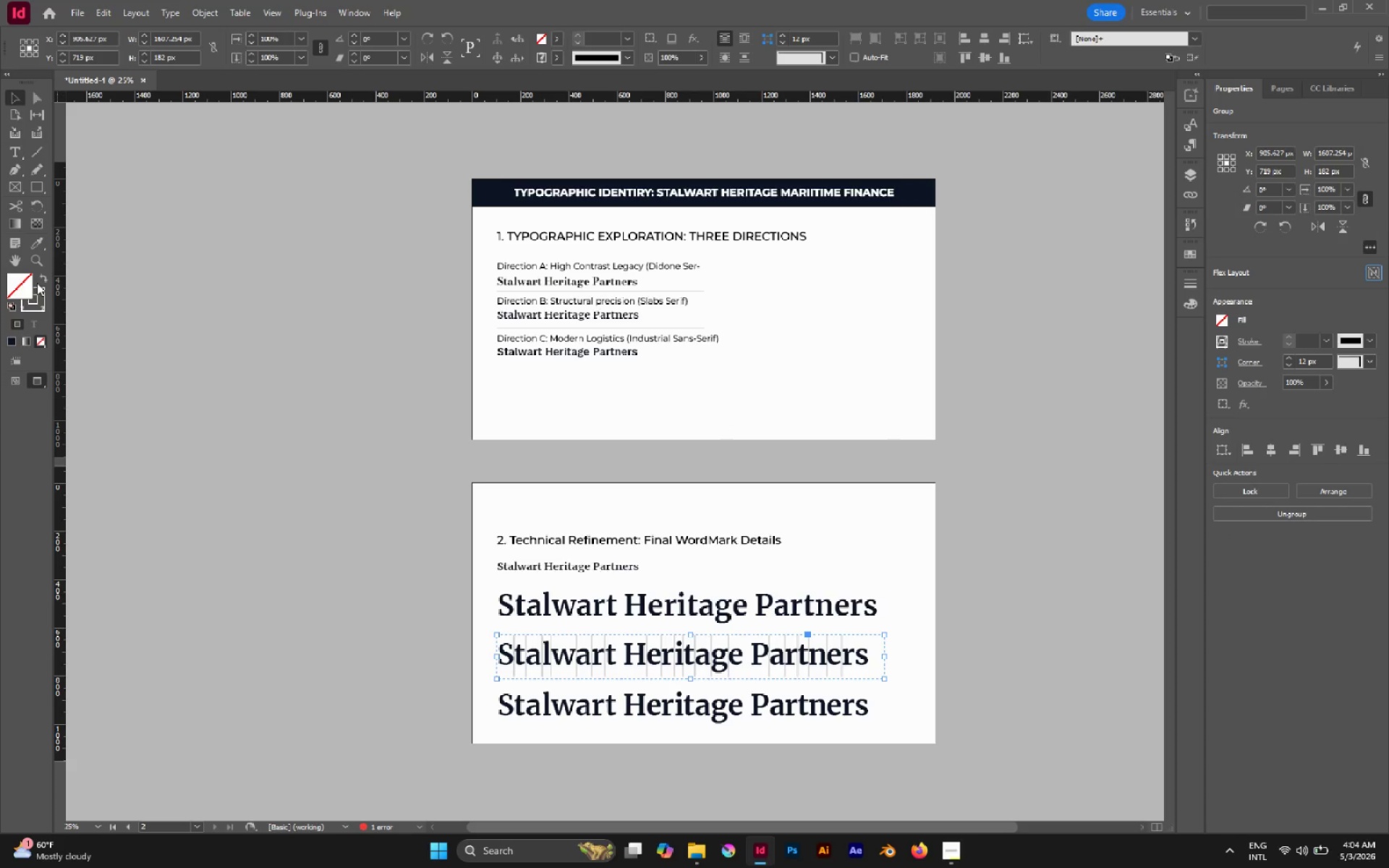 
left_click([43, 280])
 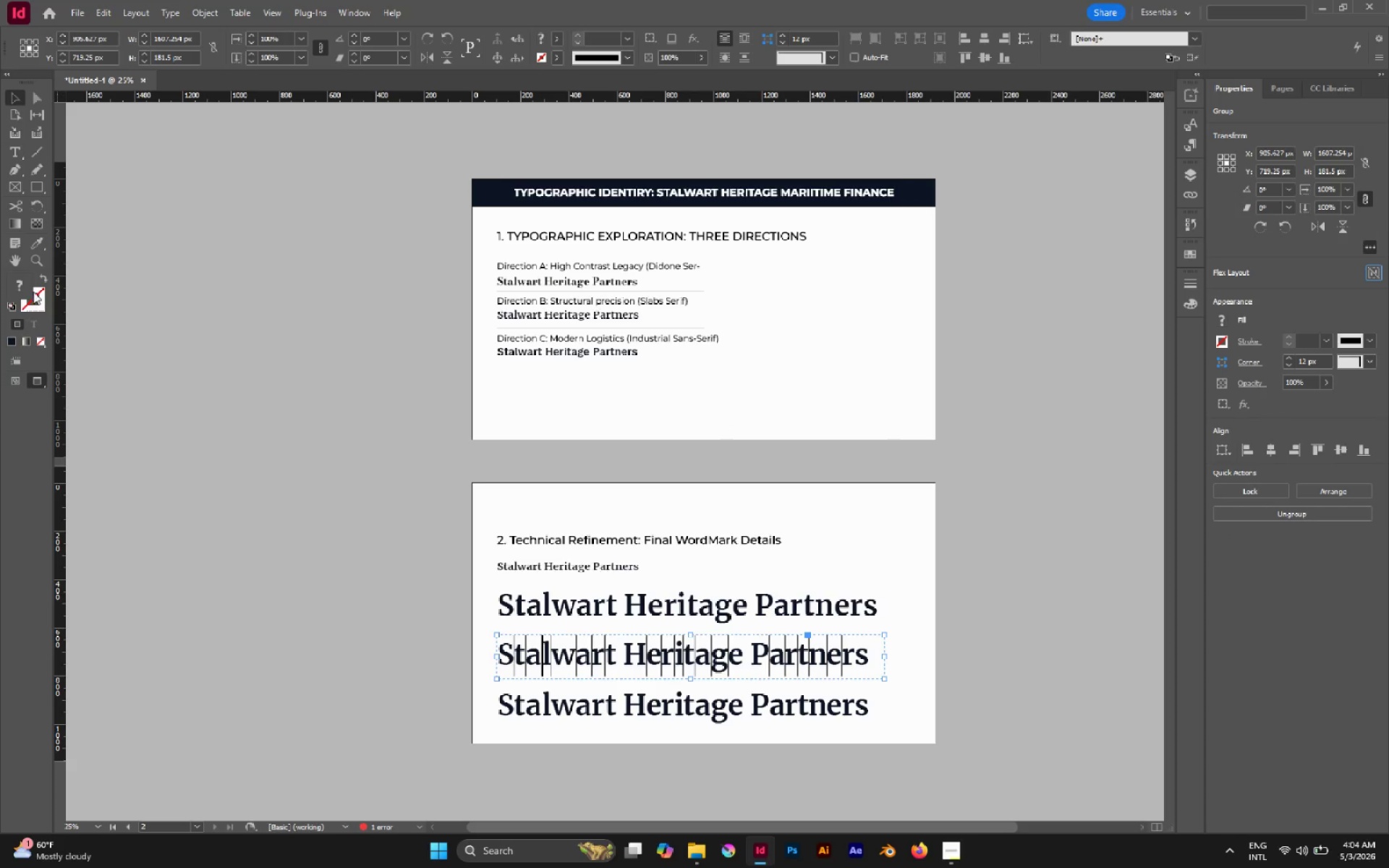 
double_click([24, 290])
 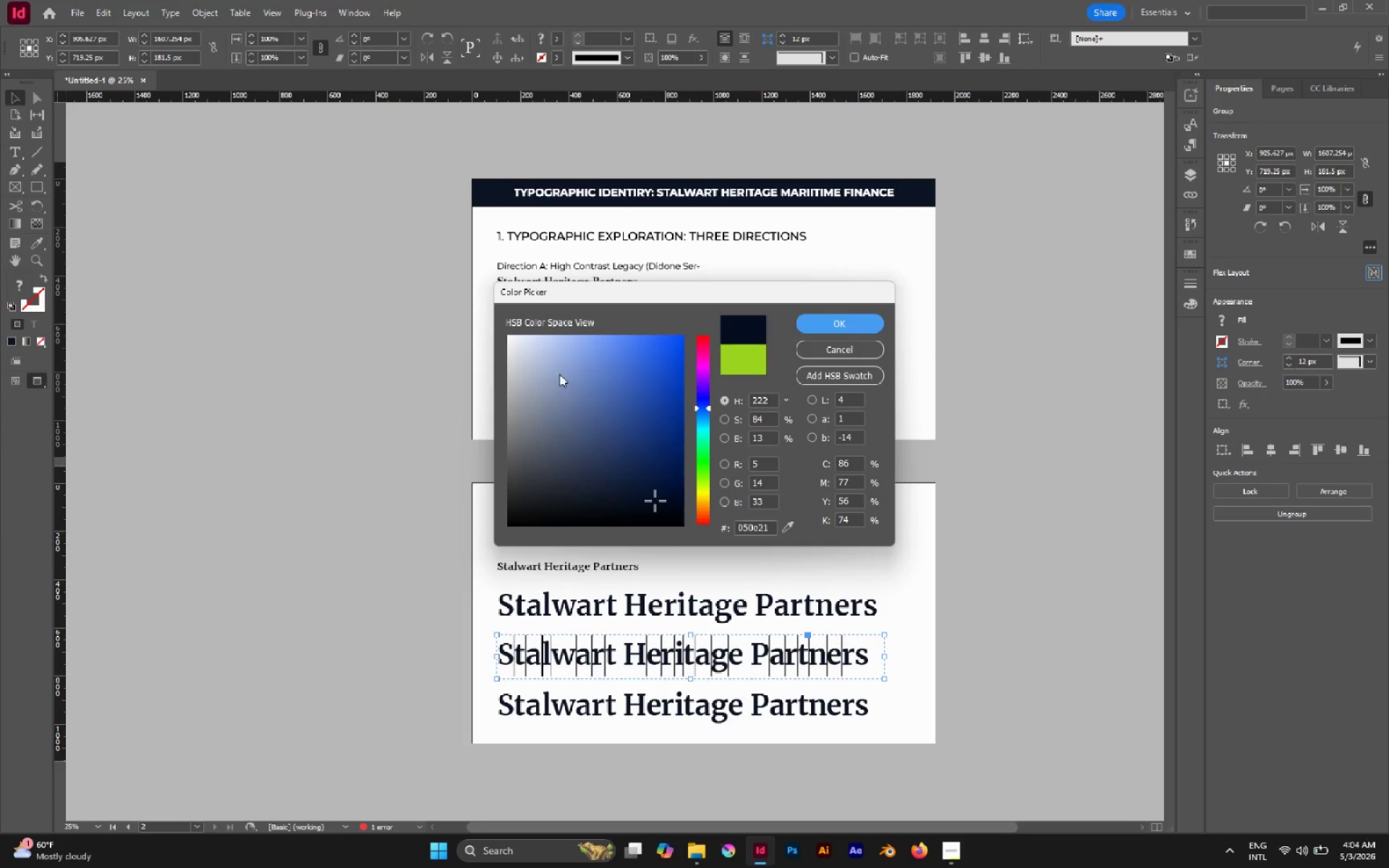 
left_click_drag(start_coordinate=[558, 366], to_coordinate=[589, 349])
 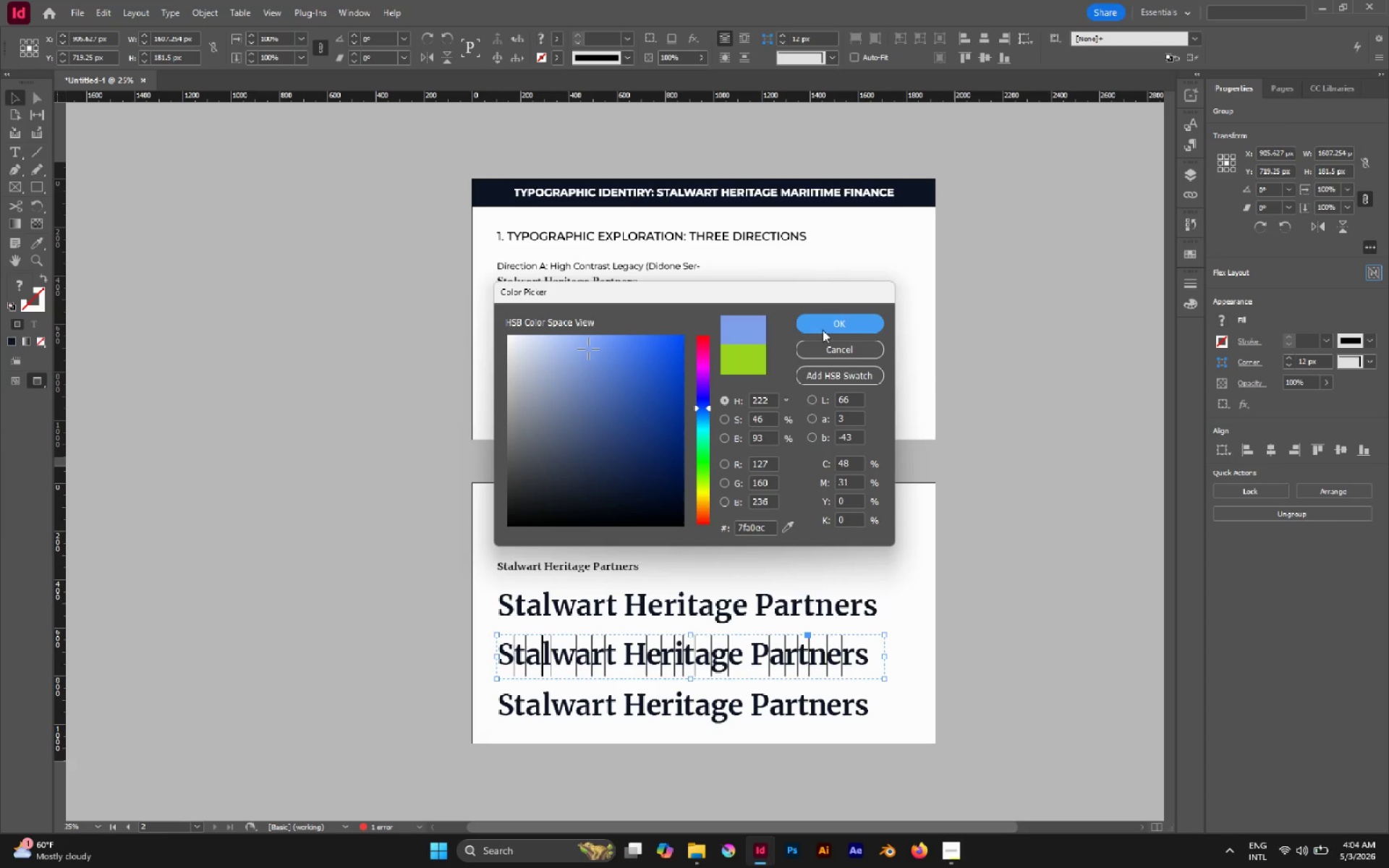 
left_click([823, 326])
 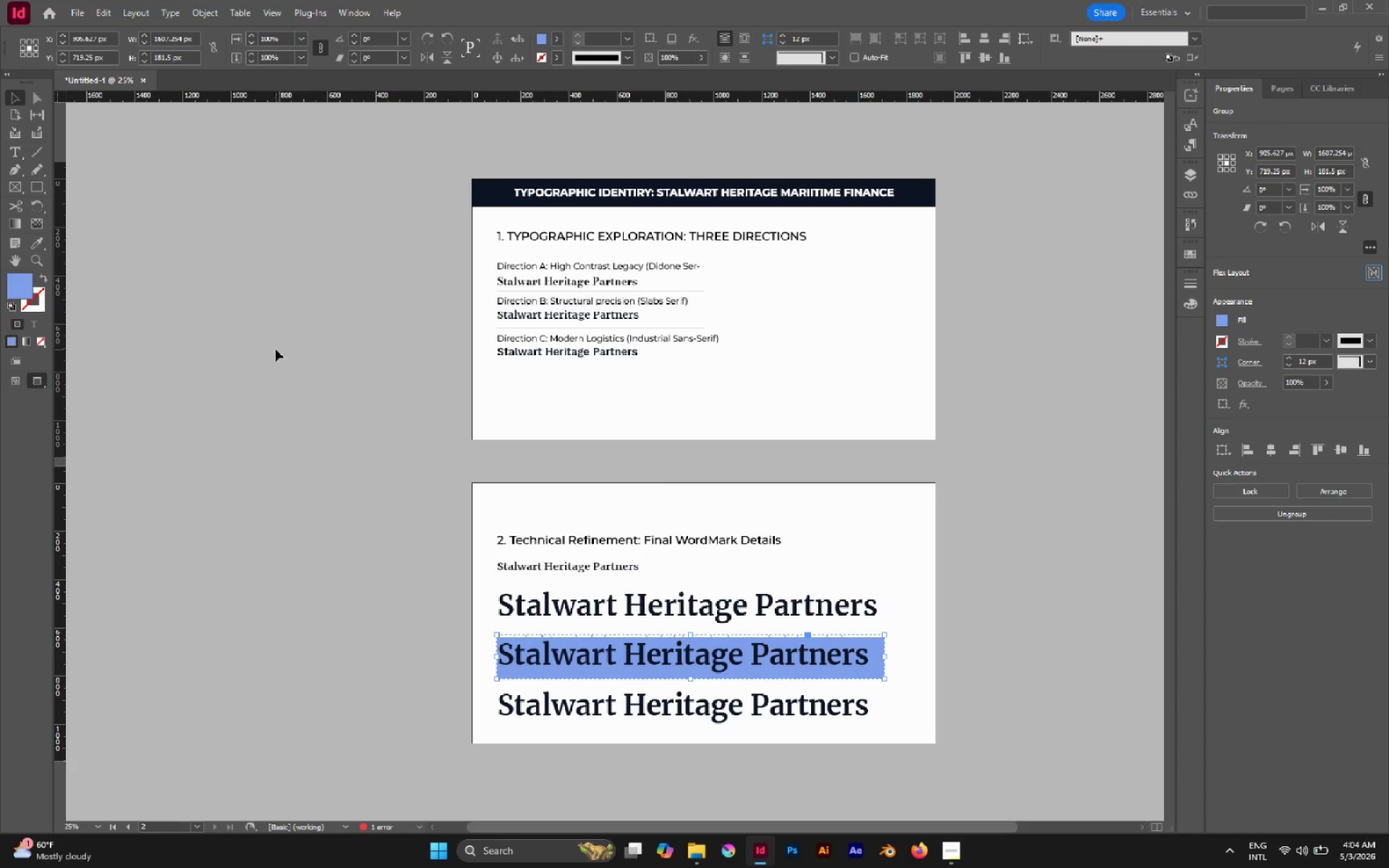 
key(Control+Z)
 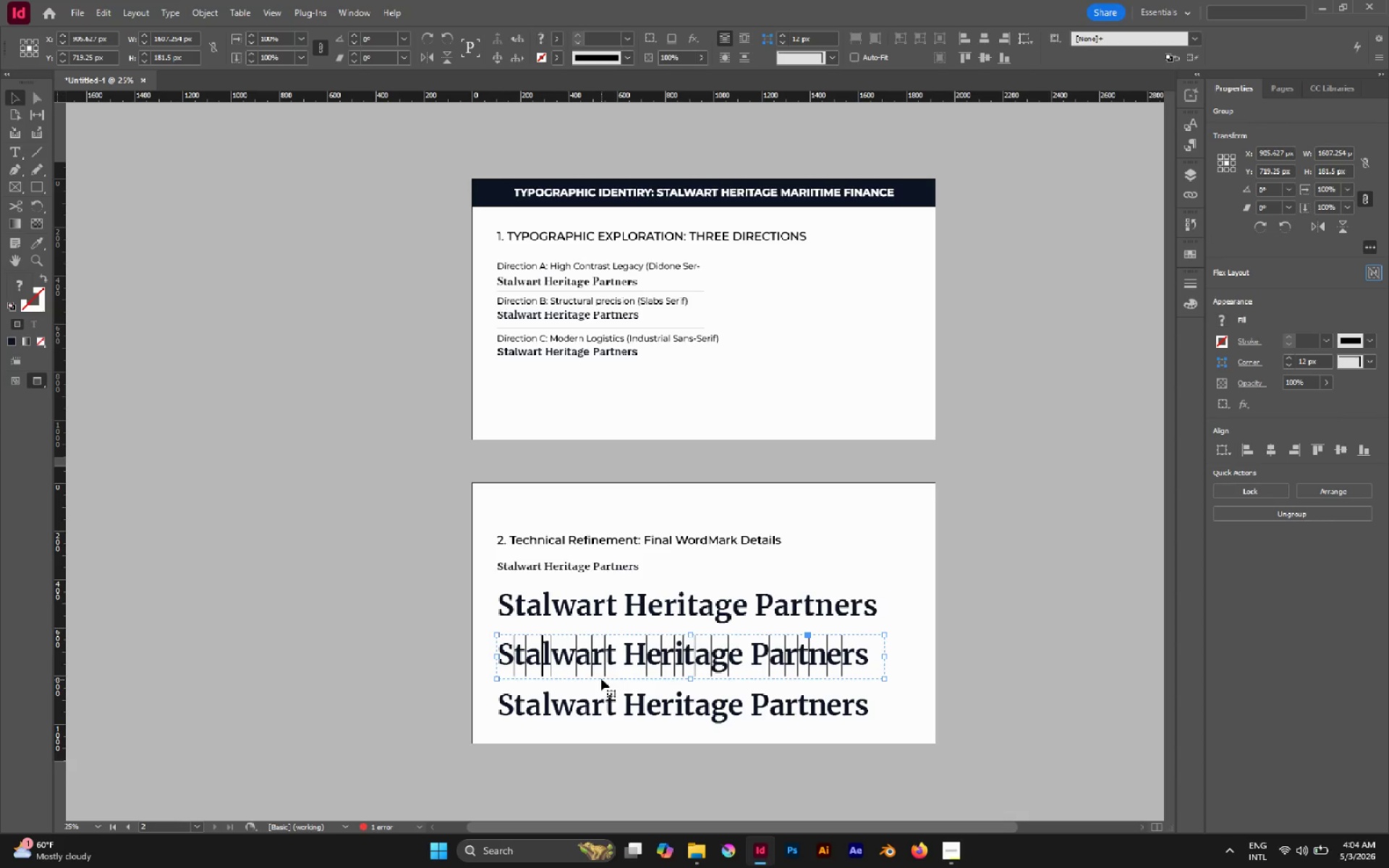 
left_click_drag(start_coordinate=[604, 674], to_coordinate=[561, 673])
 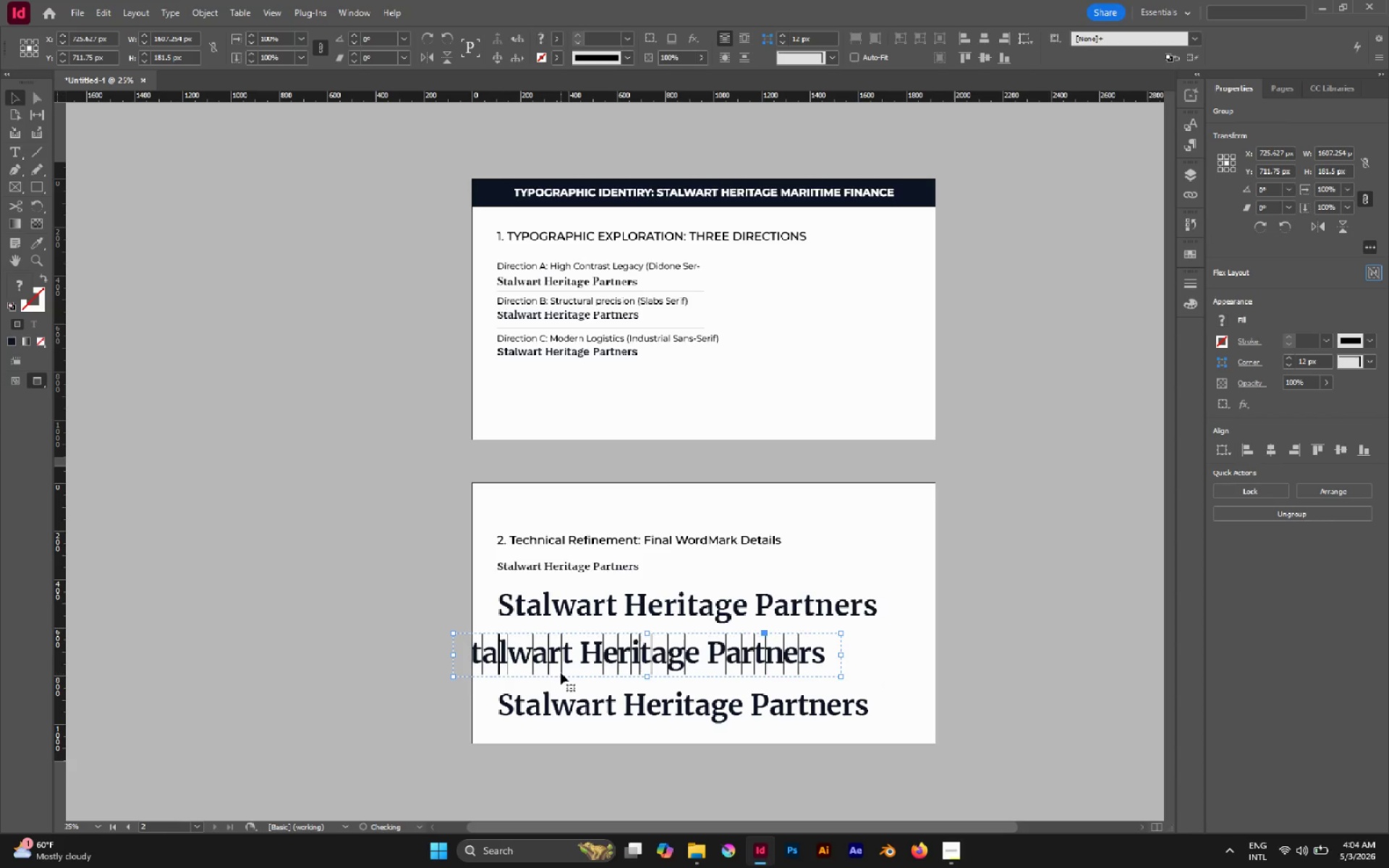 
key(Control+Z)
 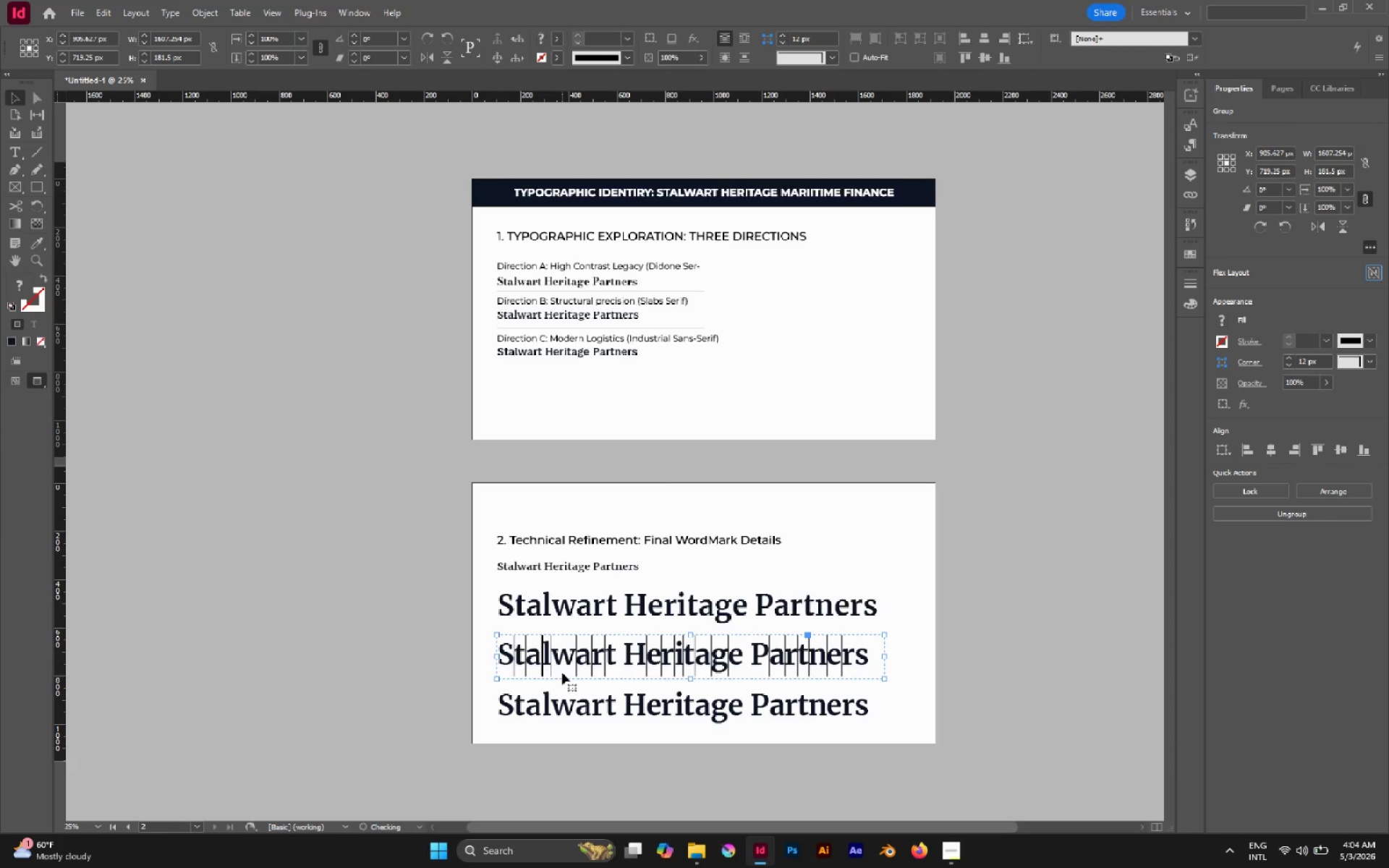 
key(Control+Shift+G)
 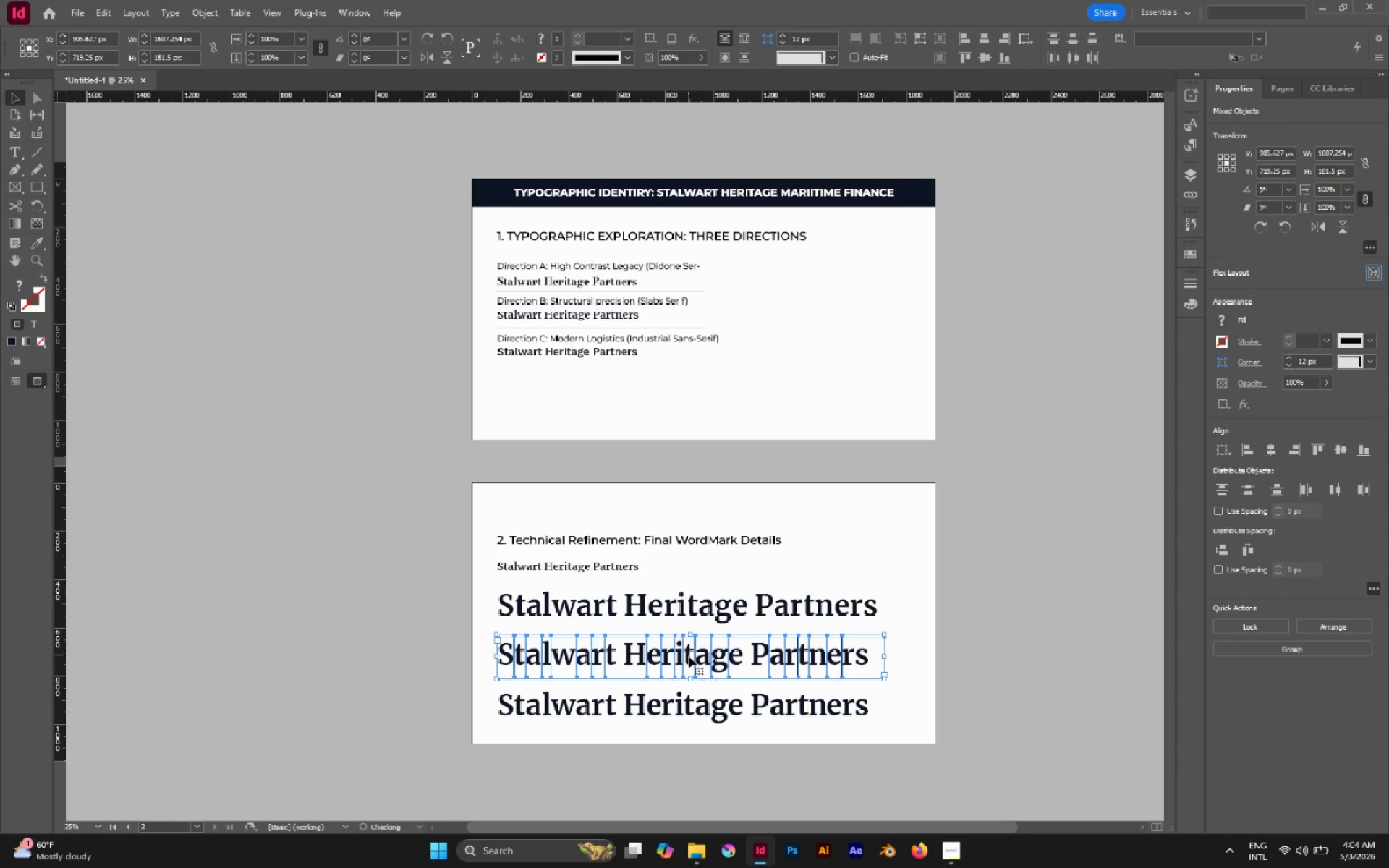 
hold_key(key=ShiftLeft, duration=1.8)
left_click([877, 656])
 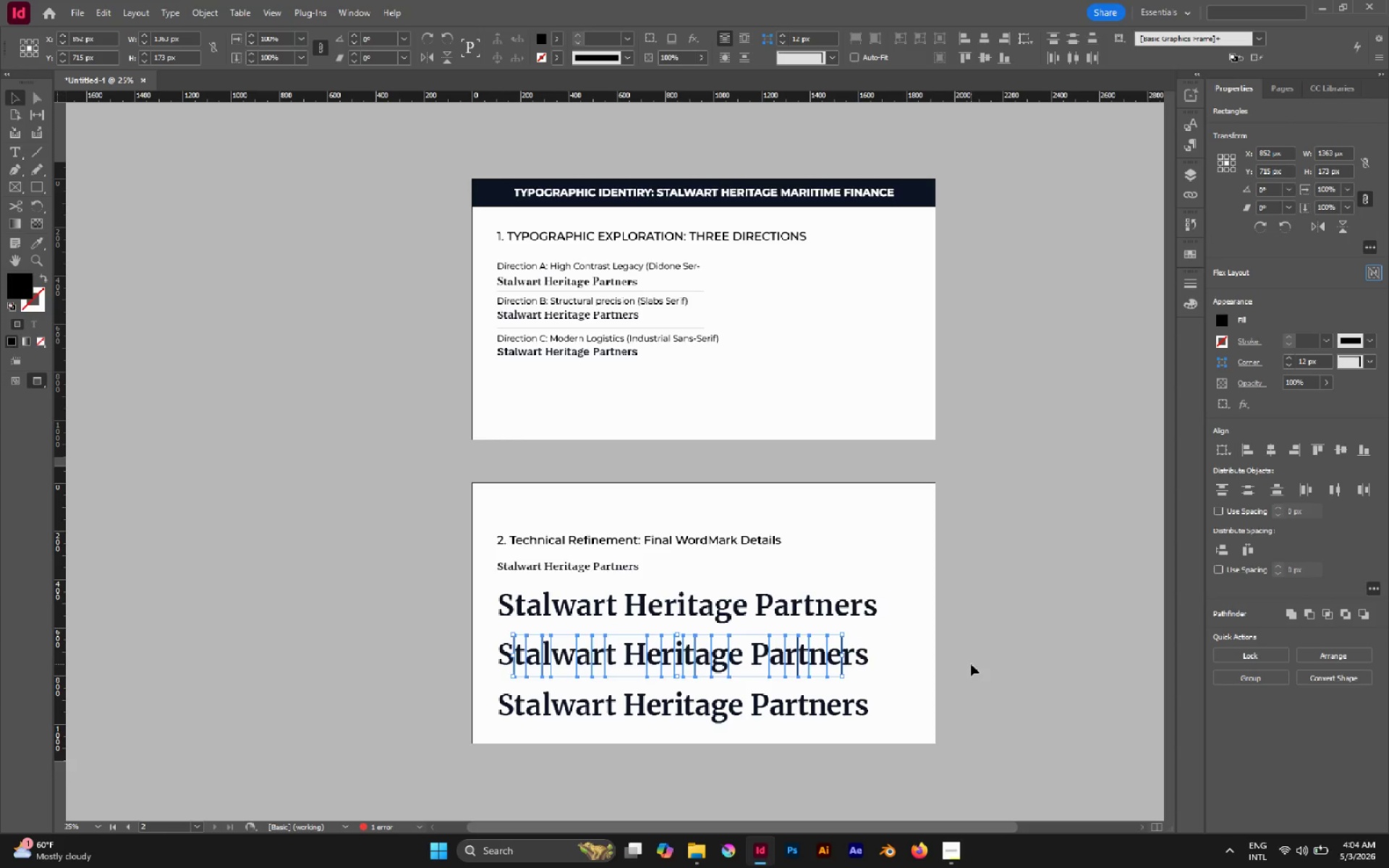 
key(Control+G)
 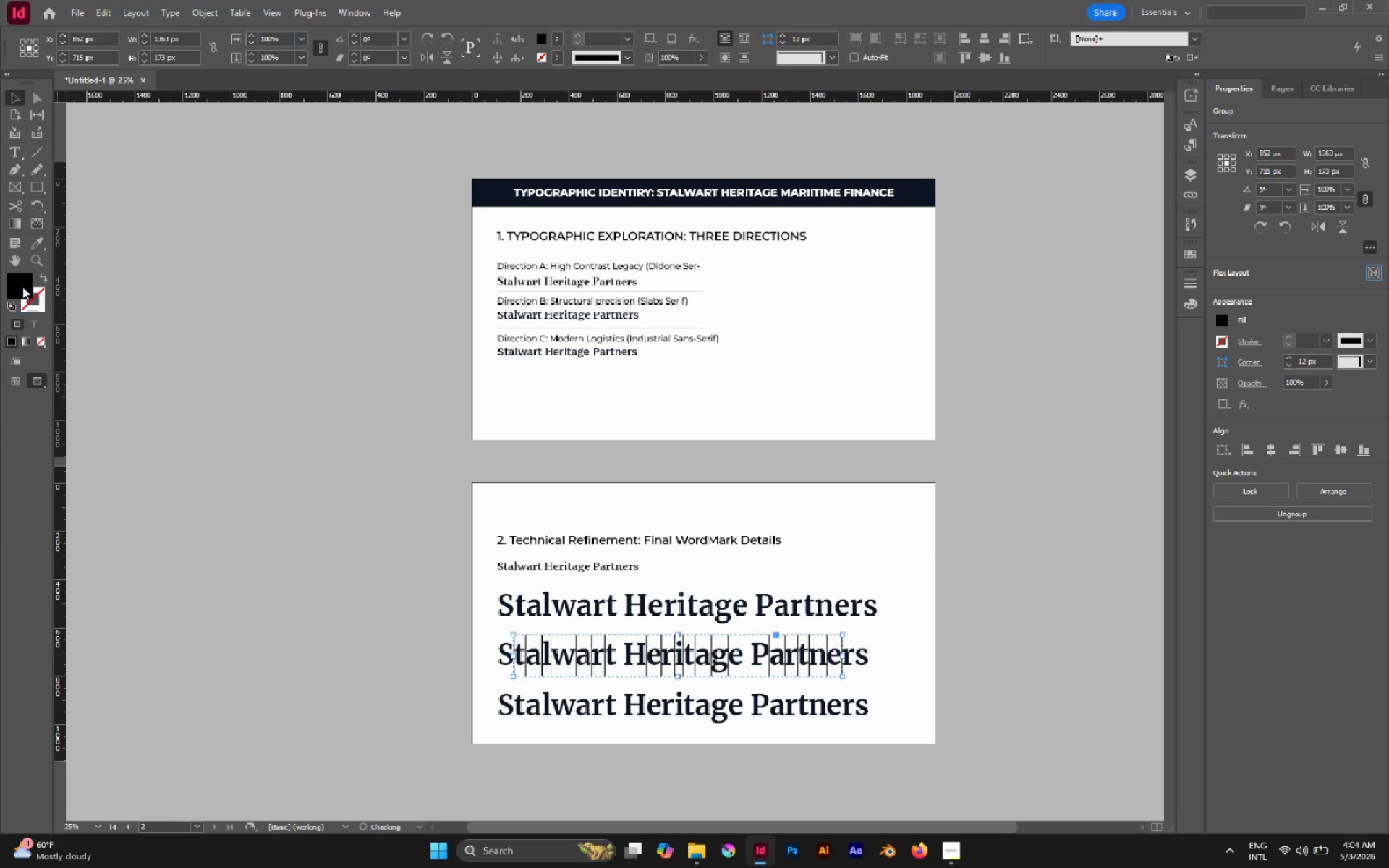 
double_click([22, 286])
 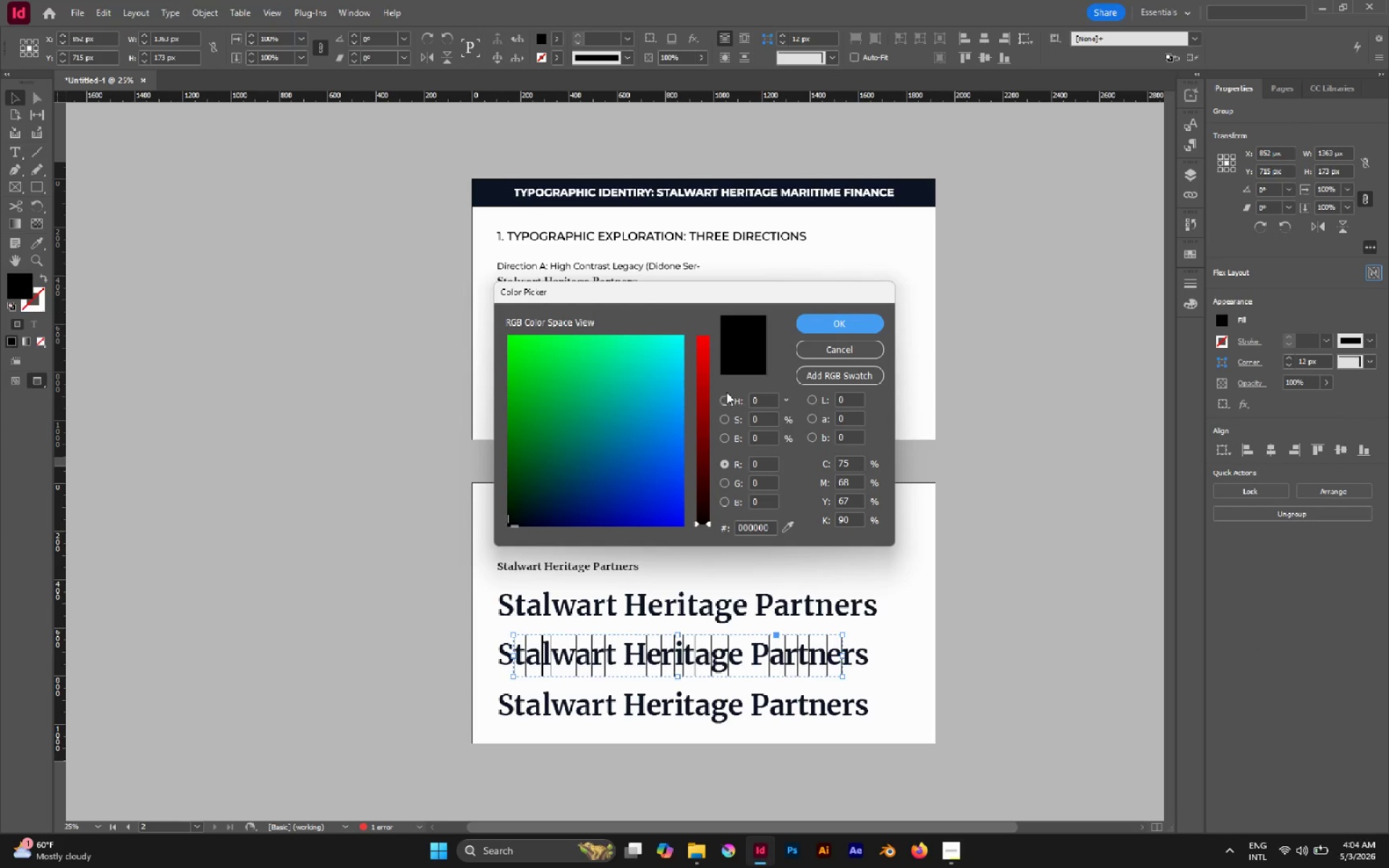 
left_click([732, 407])
 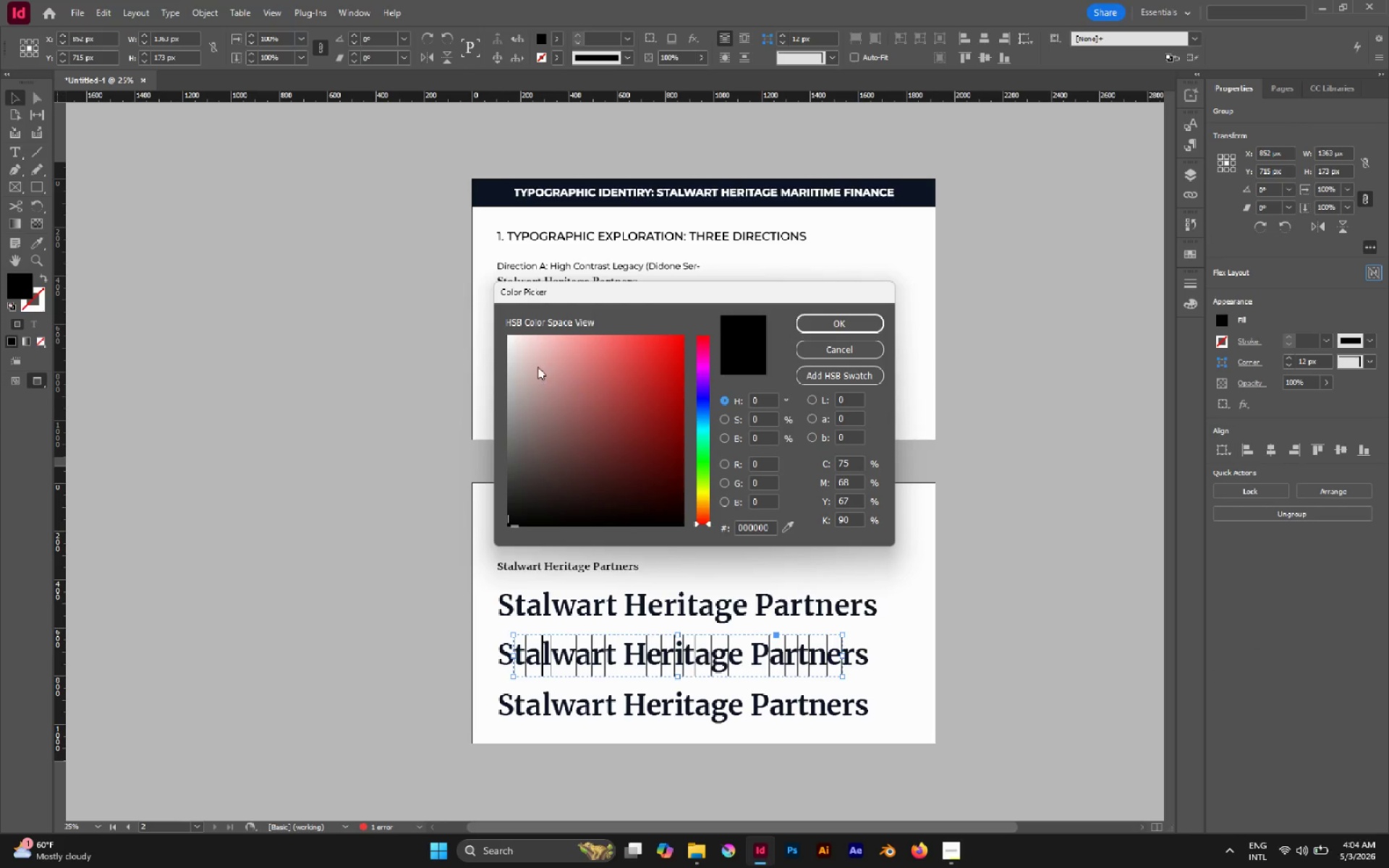 
left_click_drag(start_coordinate=[519, 355], to_coordinate=[498, 350])
 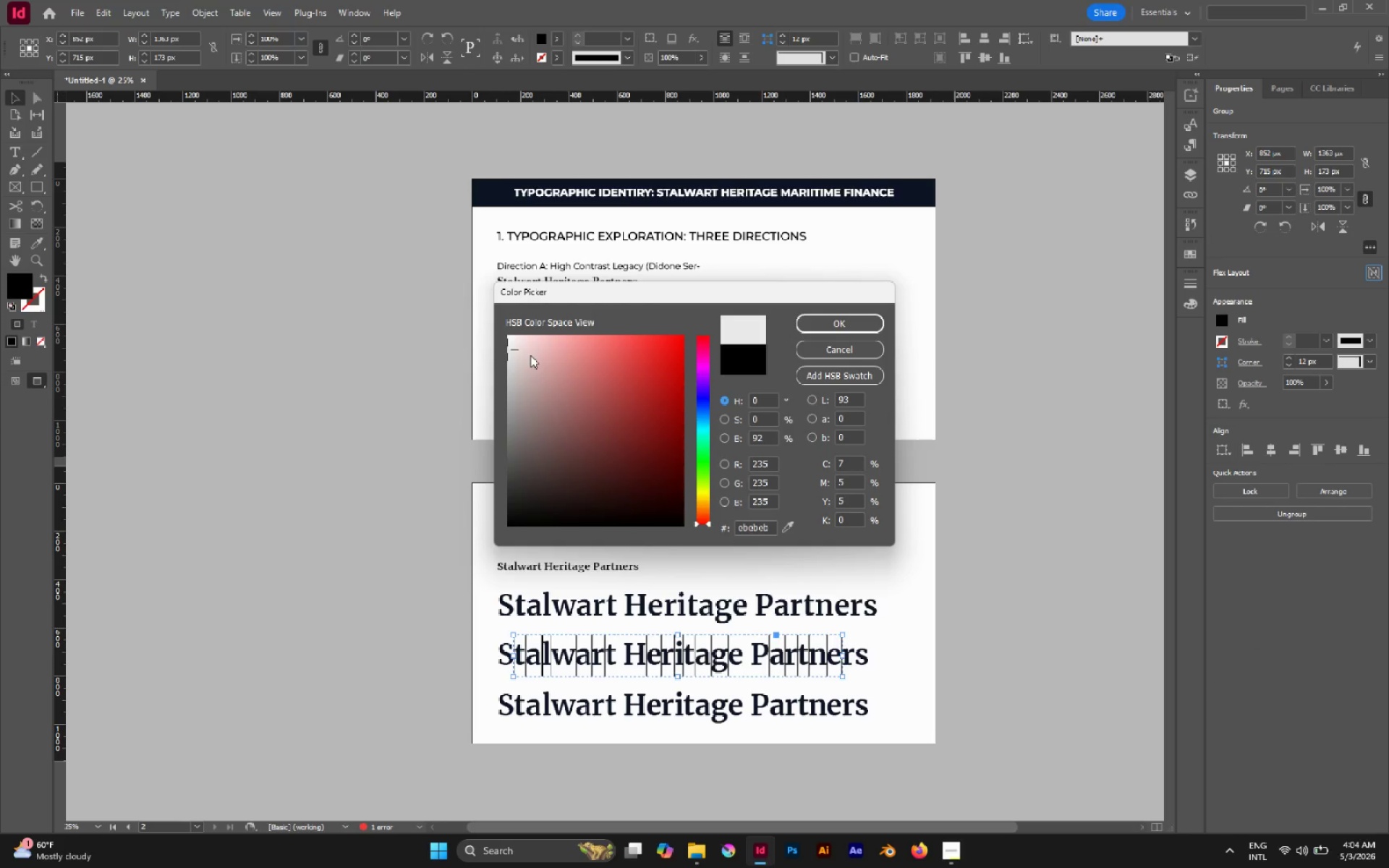 
left_click_drag(start_coordinate=[530, 355], to_coordinate=[544, 346])
 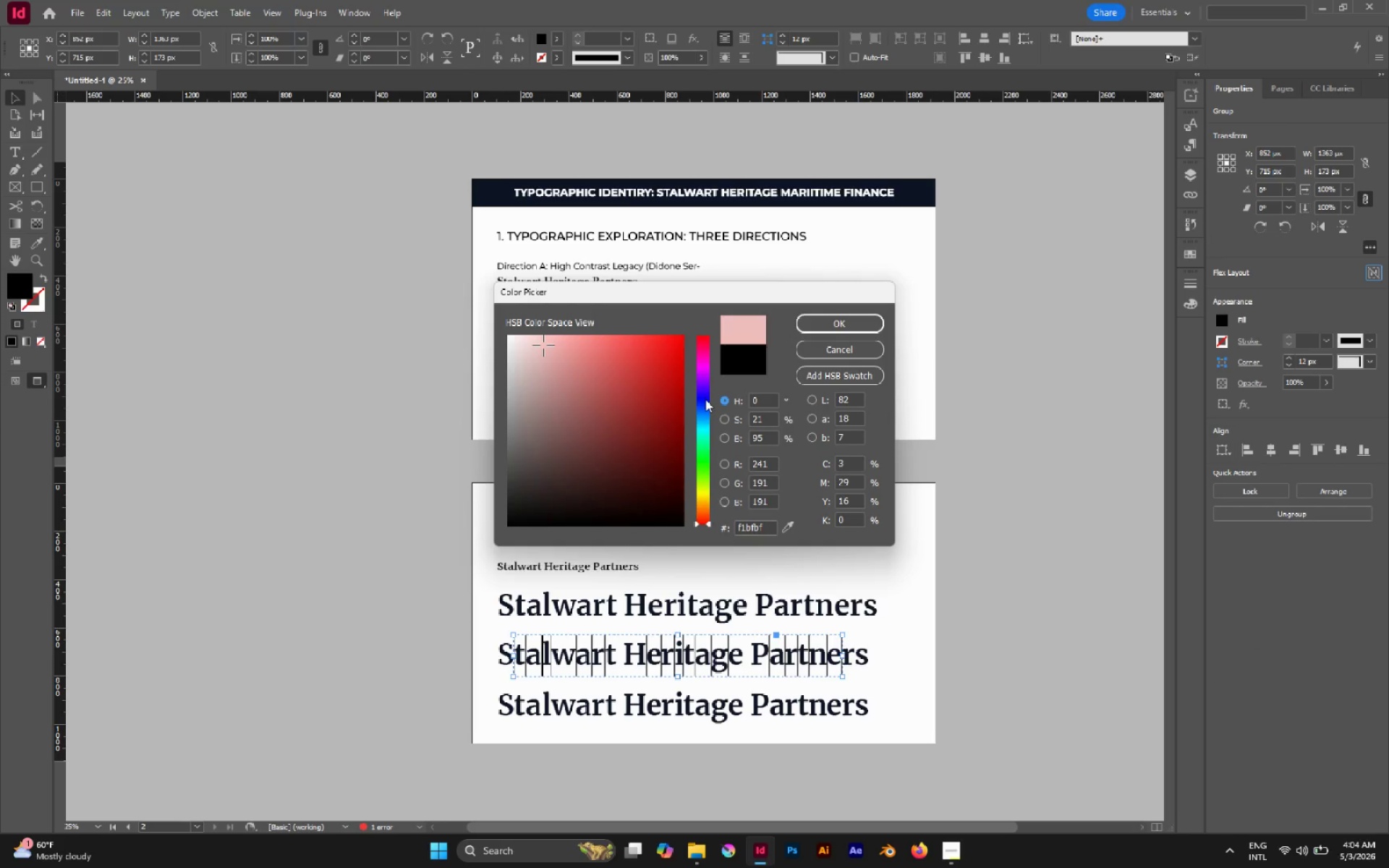 
left_click_drag(start_coordinate=[705, 400], to_coordinate=[704, 407])
 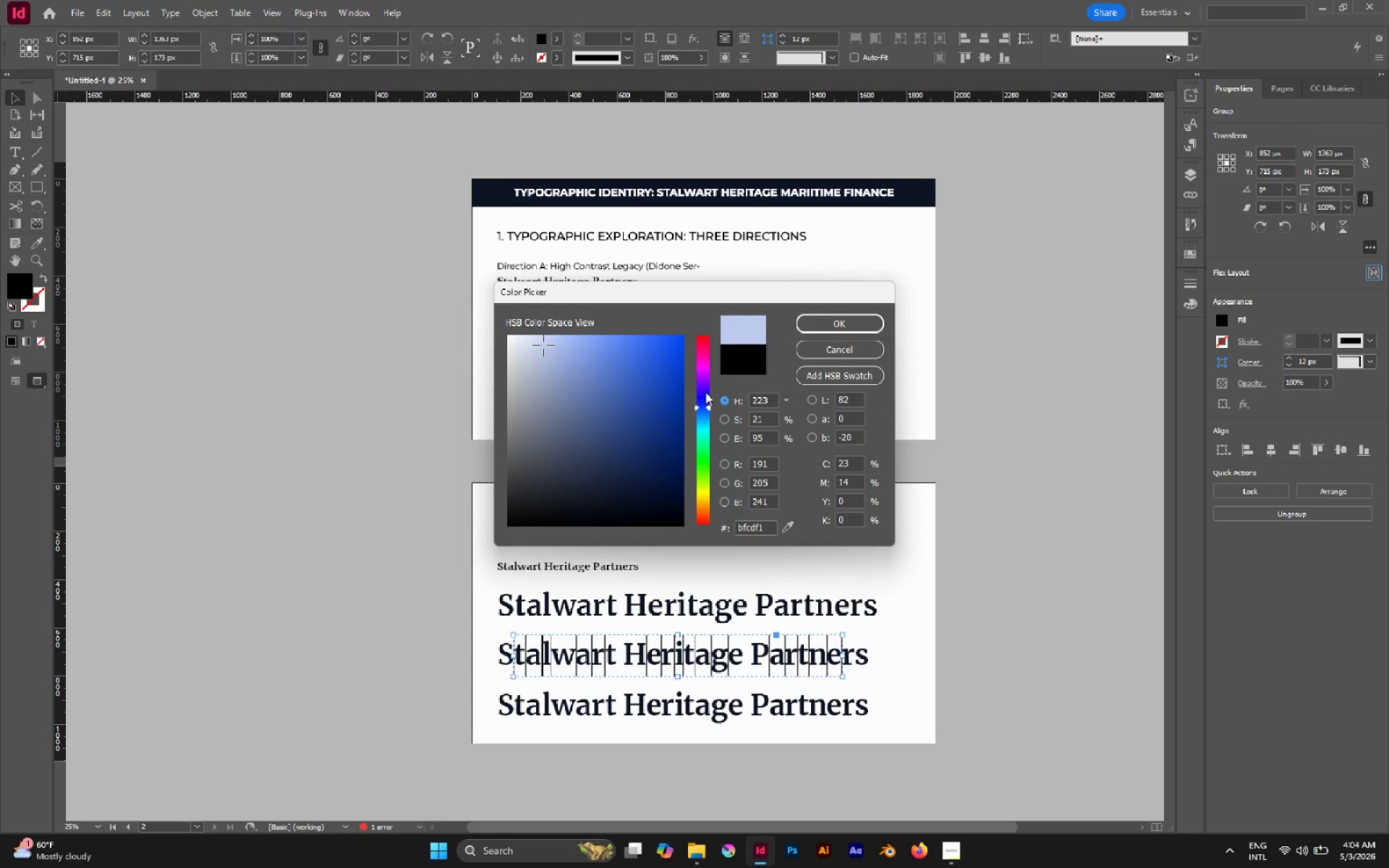 
left_click_drag(start_coordinate=[705, 392], to_coordinate=[710, 311])
 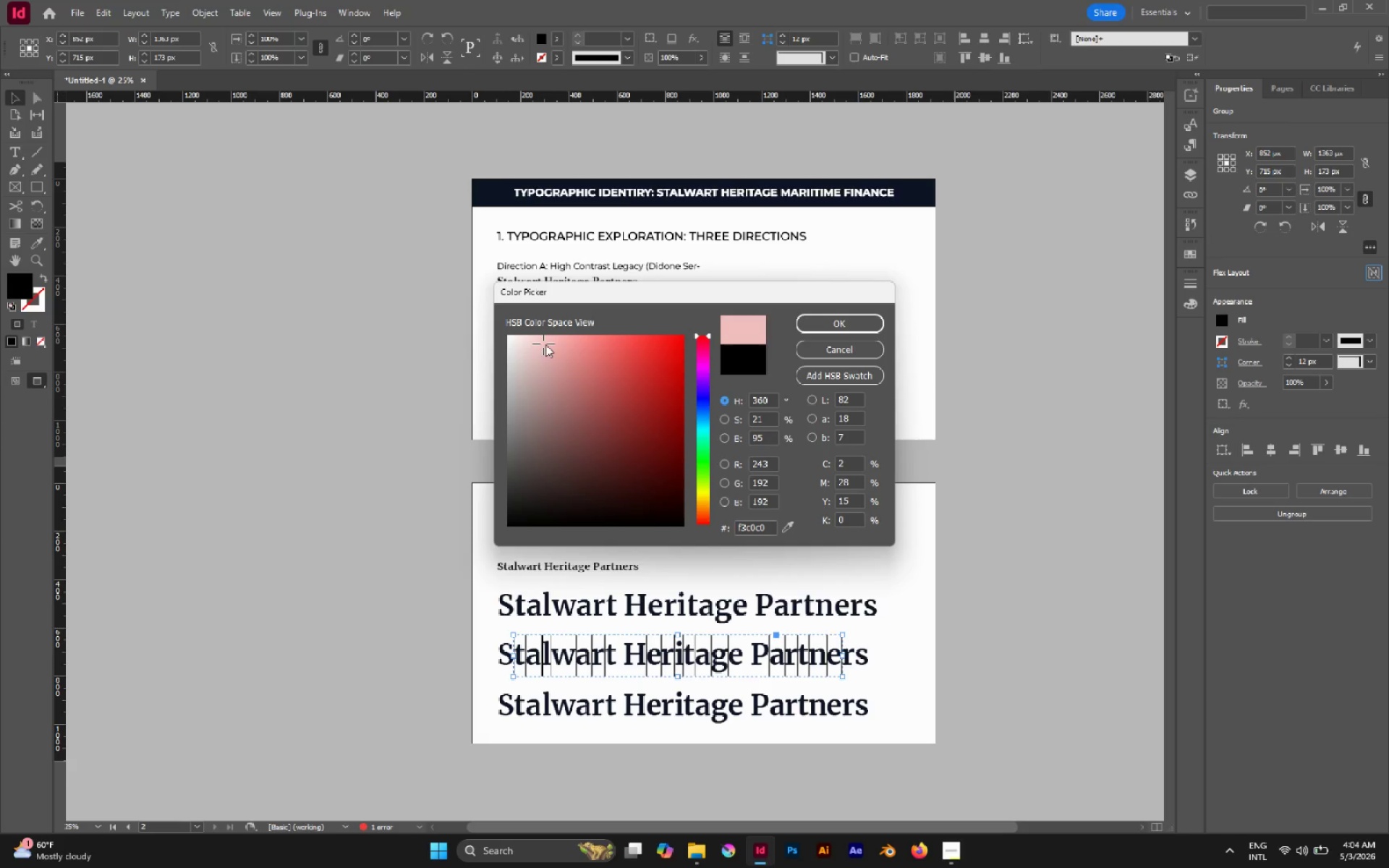 
left_click([804, 327])
 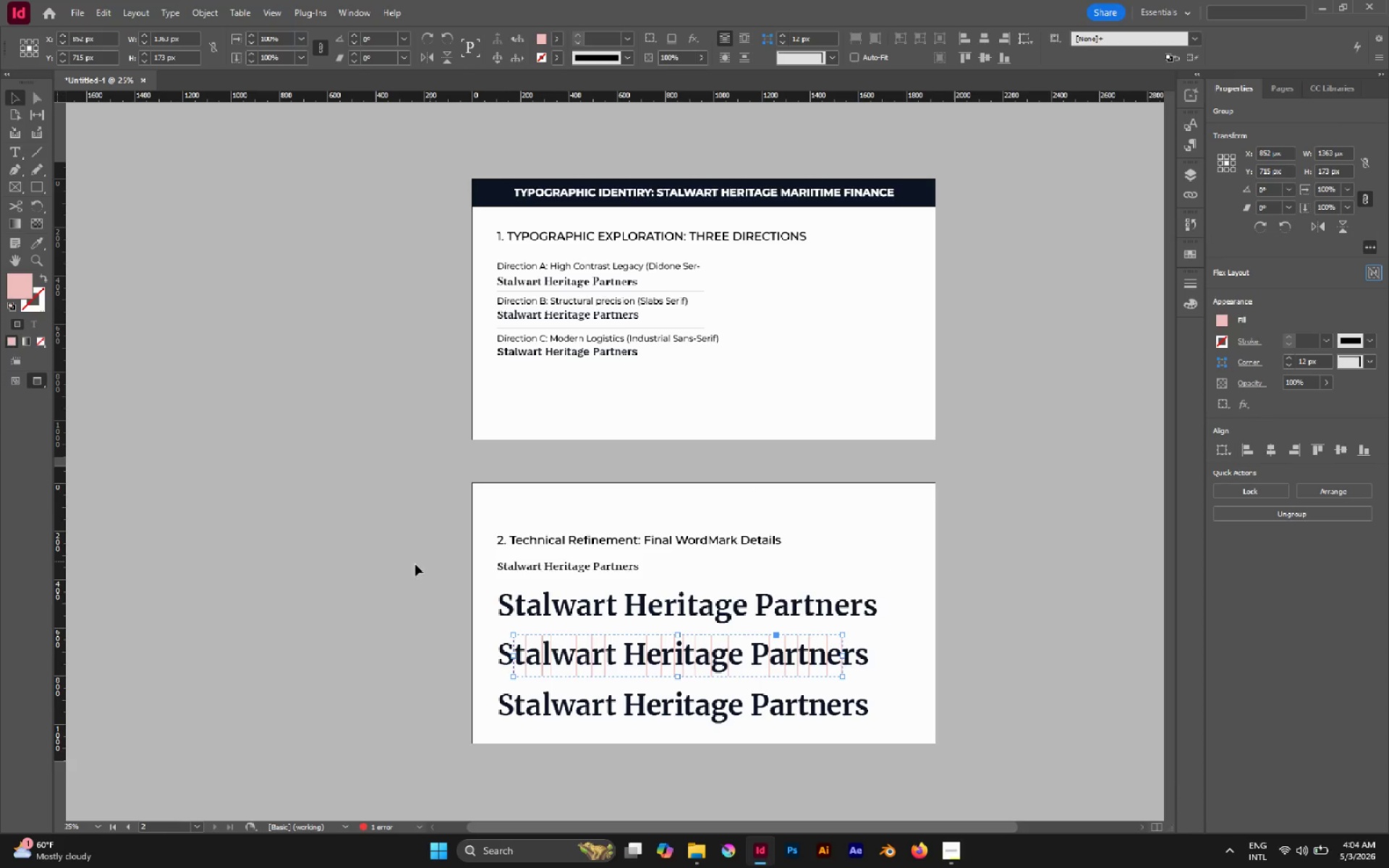 
left_click([402, 566])
 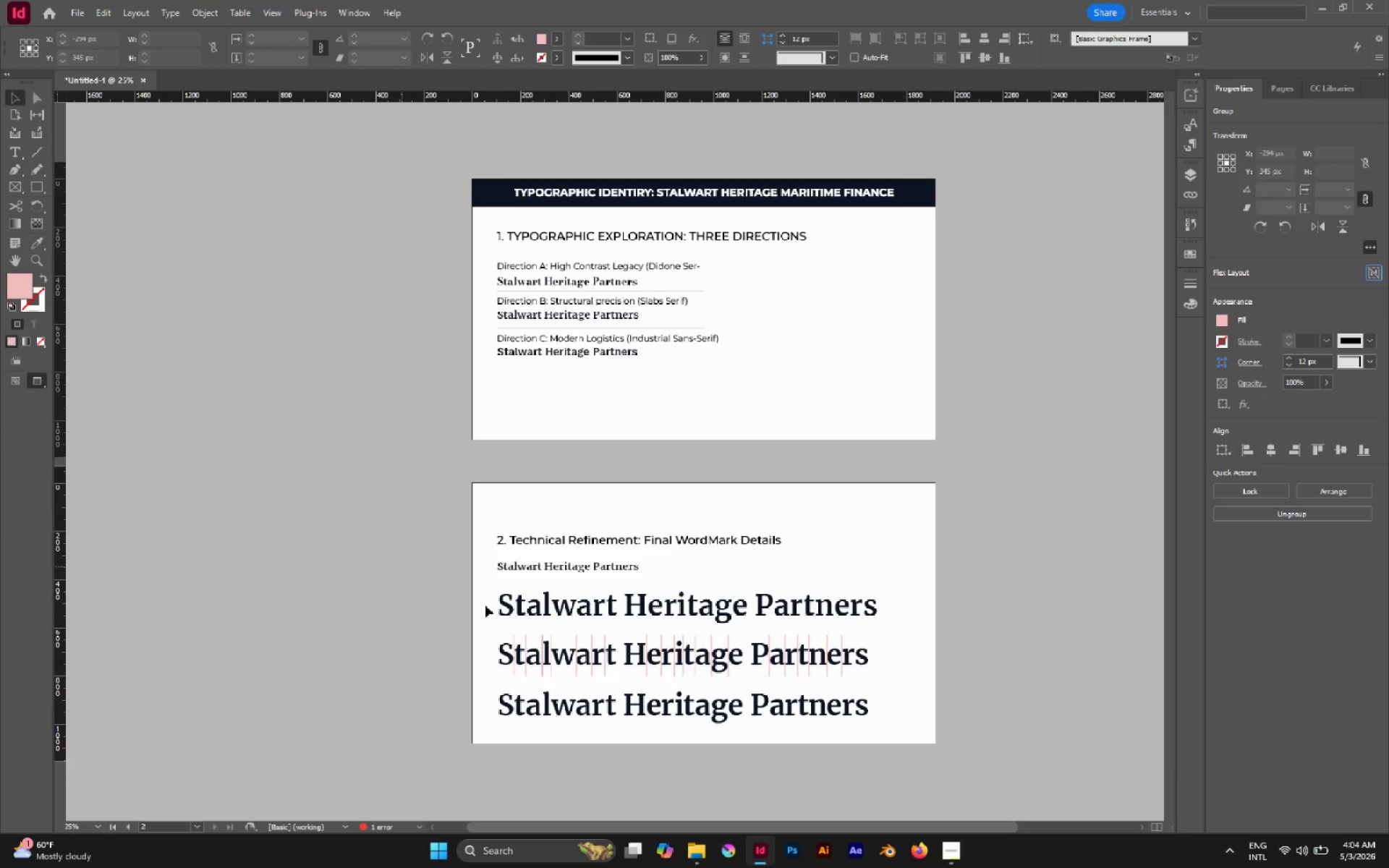 
hold_key(key=AltLeft, duration=0.84)
 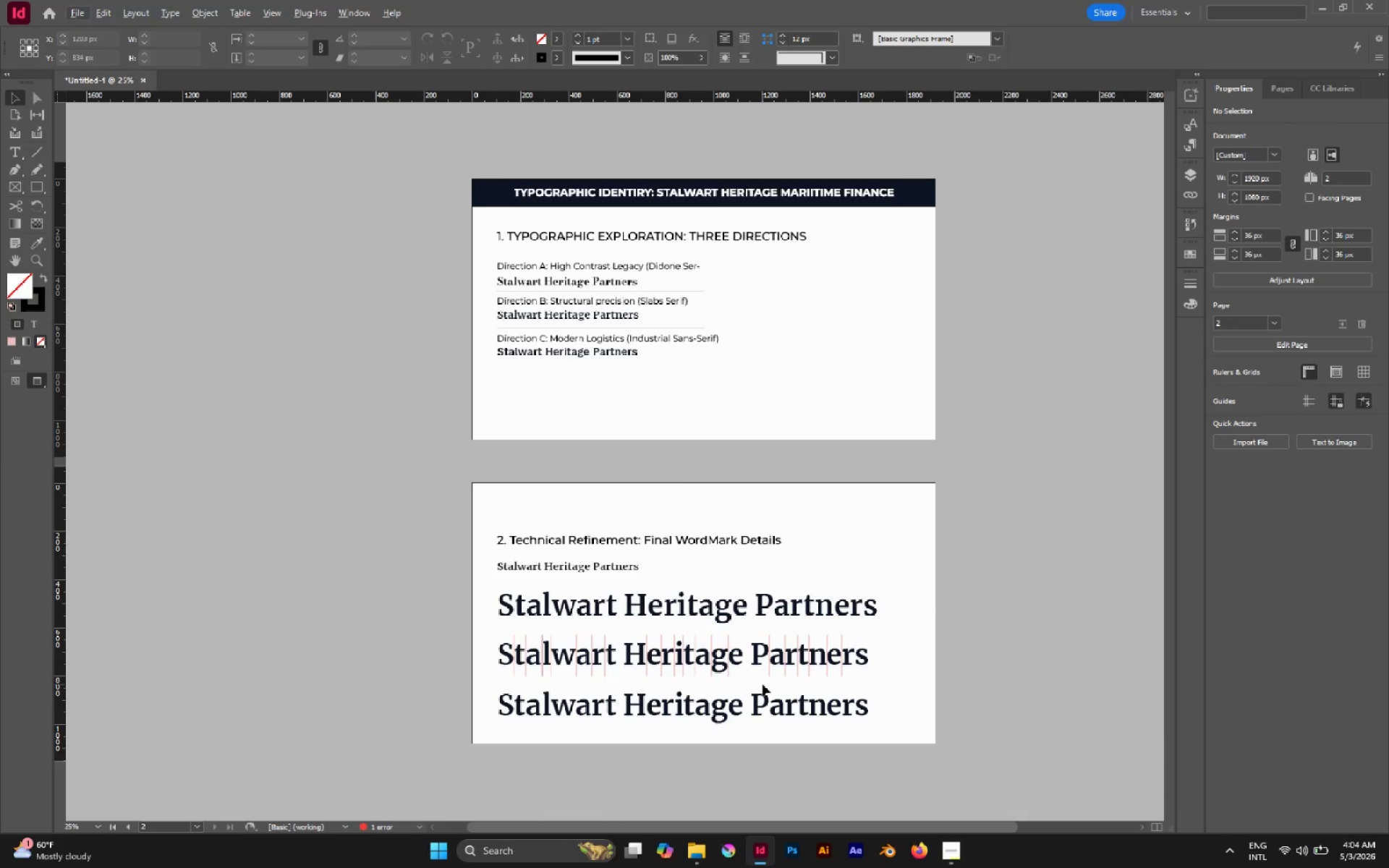 
hold_key(key=AltLeft, duration=0.42)
scroll: coordinate [763, 684], scroll_direction: none, amount: 0.0
 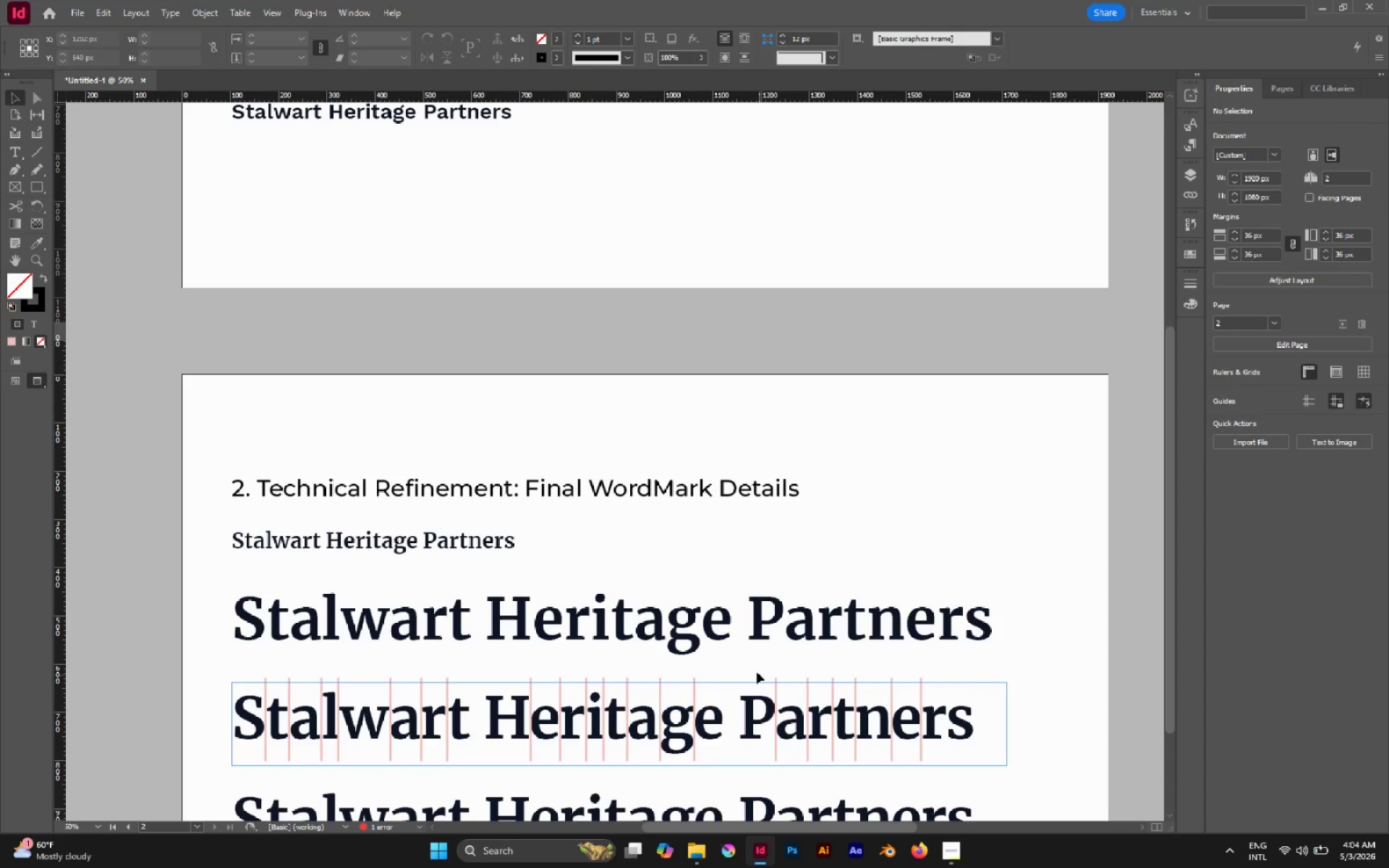 
hold_key(key=Space, duration=0.8)
 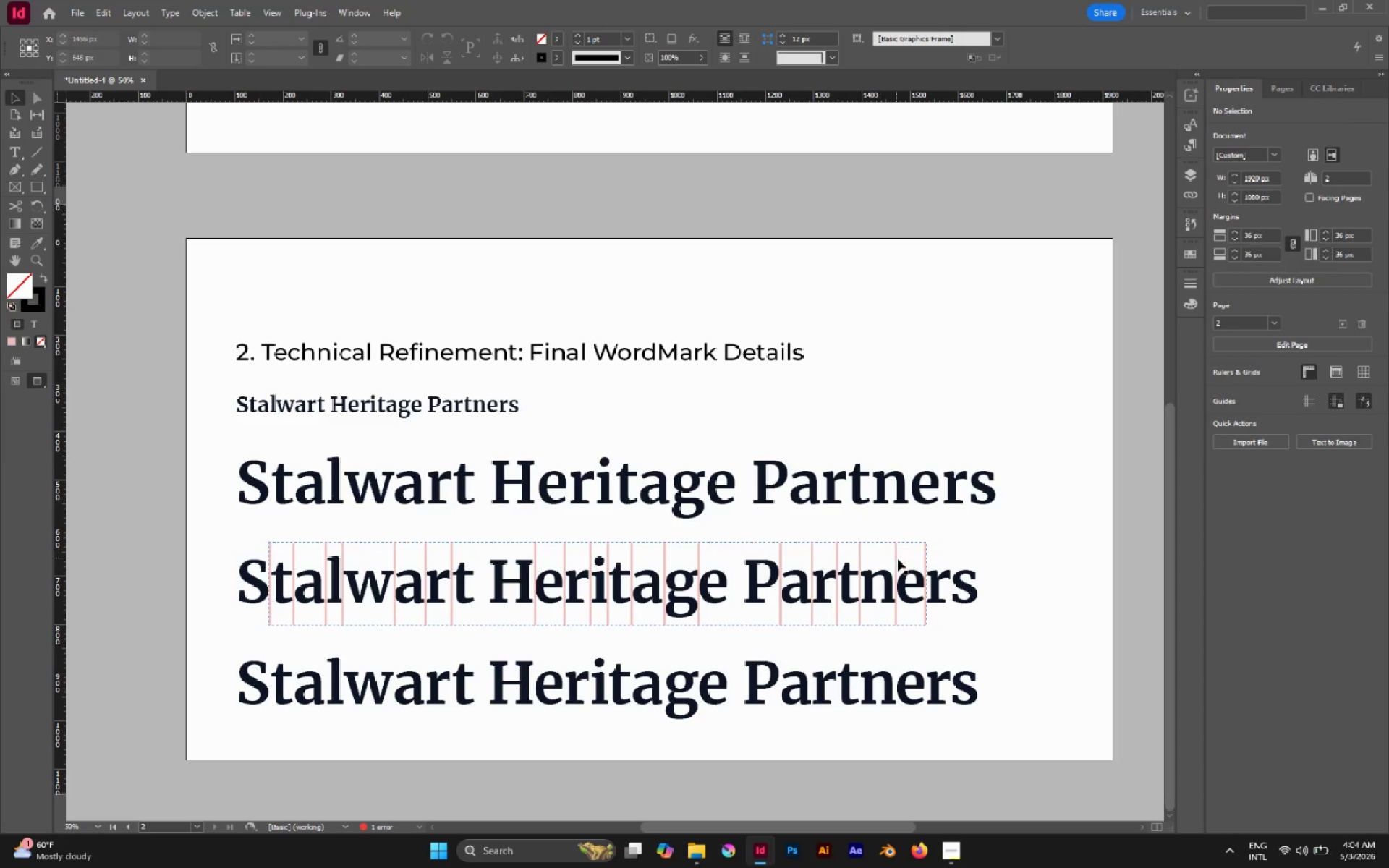 
left_click_drag(start_coordinate=[749, 660], to_coordinate=[754, 453])
 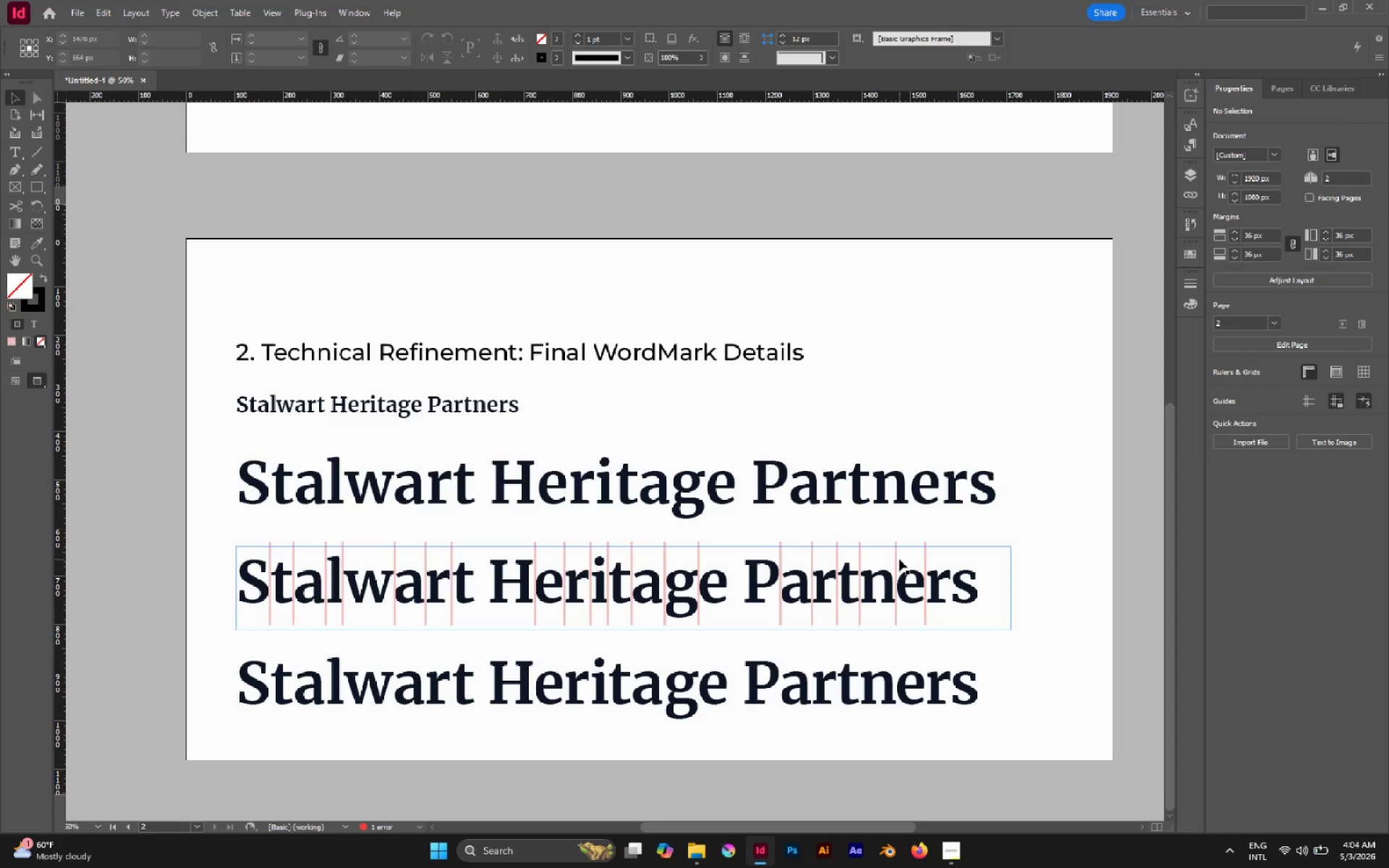 
left_click([956, 852])